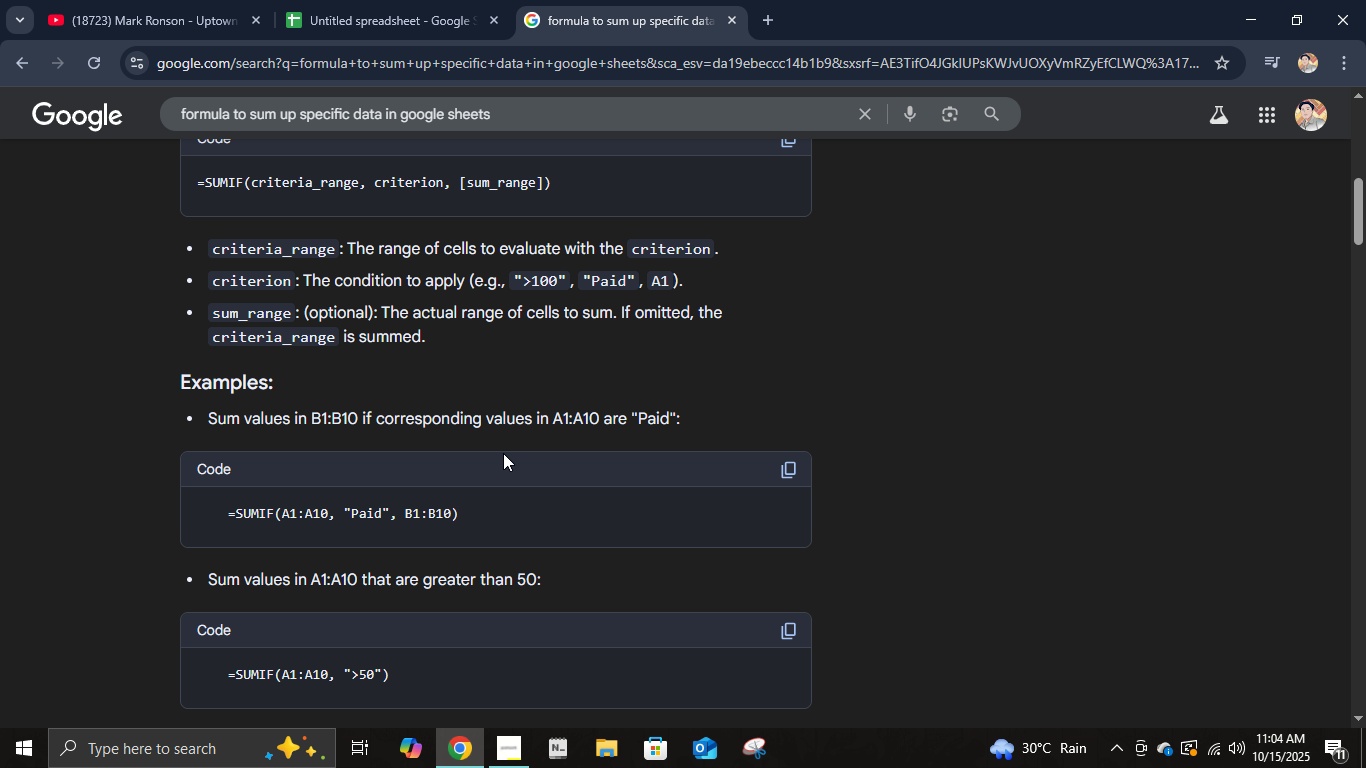 
scroll: coordinate [503, 453], scroll_direction: up, amount: 2.0
 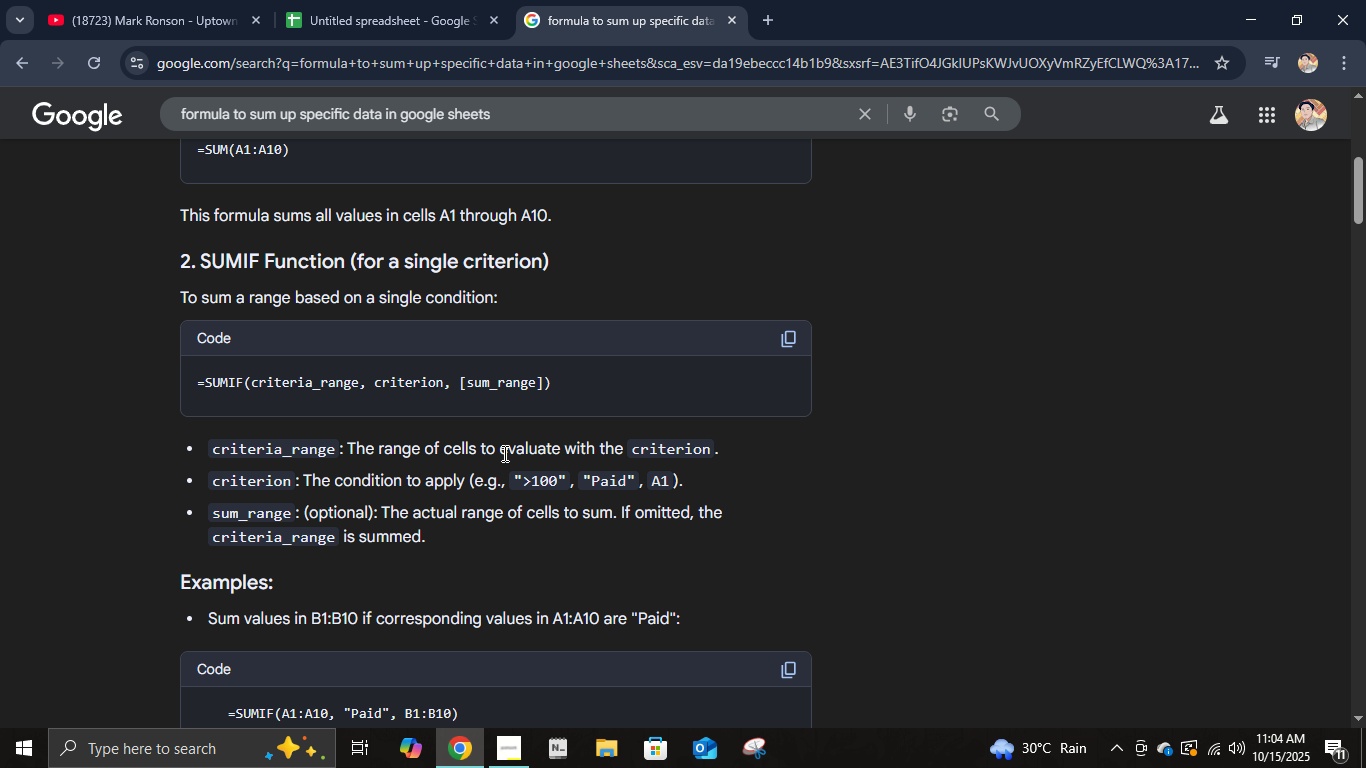 
scroll: coordinate [503, 453], scroll_direction: down, amount: 3.0
 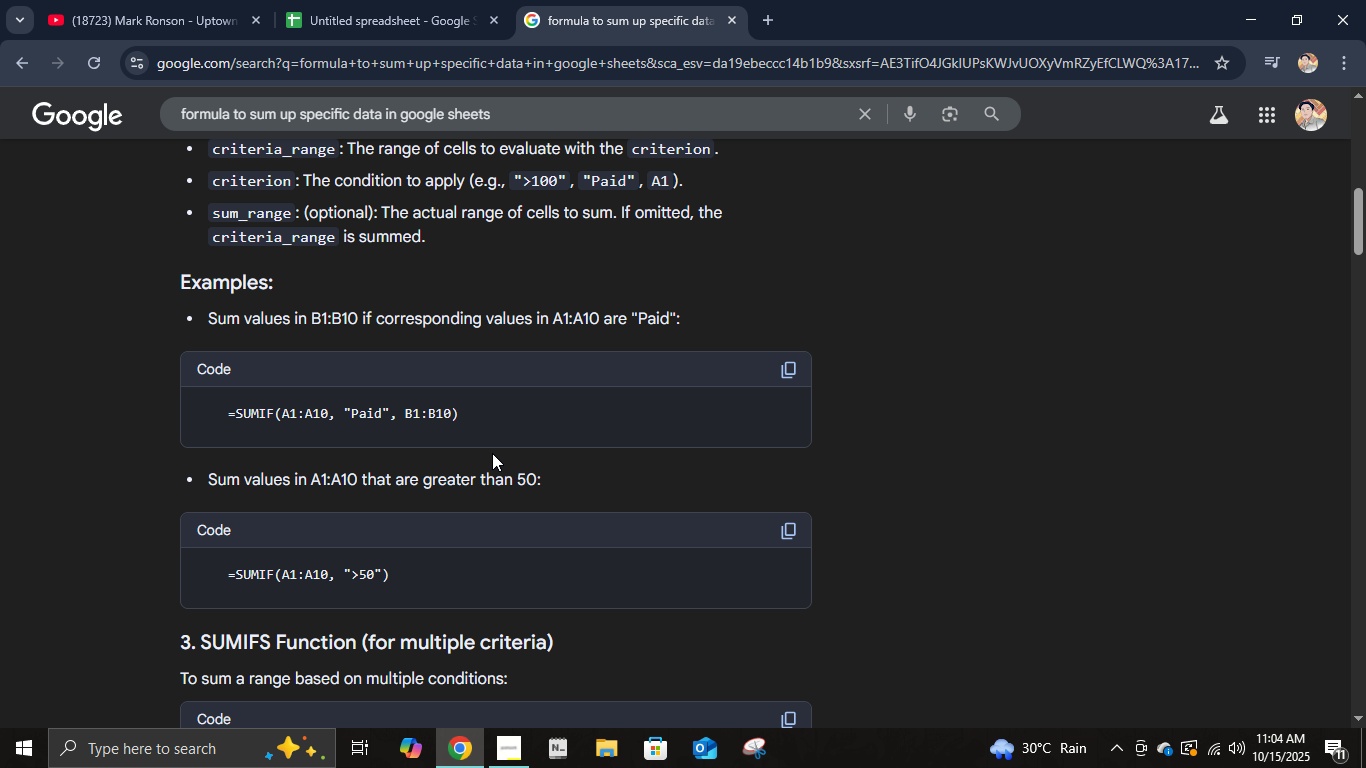 
scroll: coordinate [501, 454], scroll_direction: up, amount: 1.0
 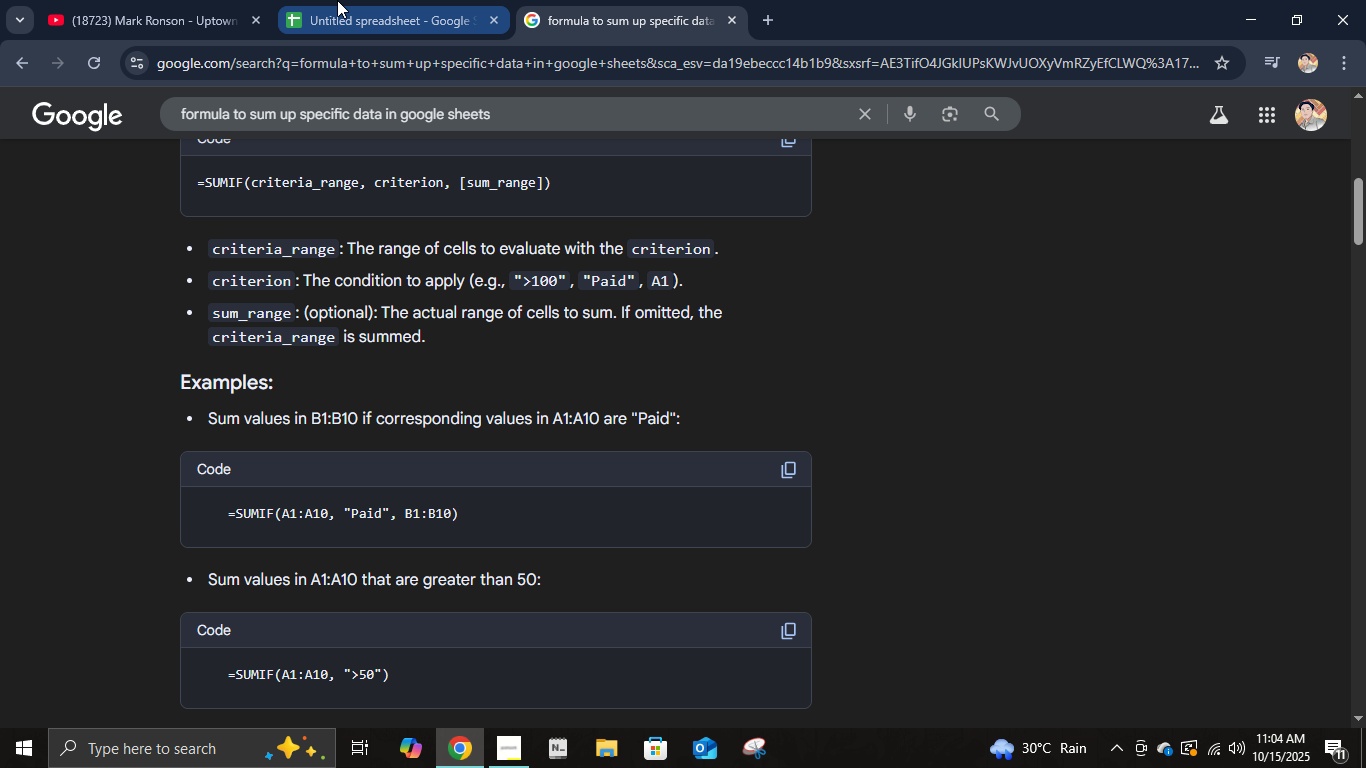 
left_click([338, 0])
 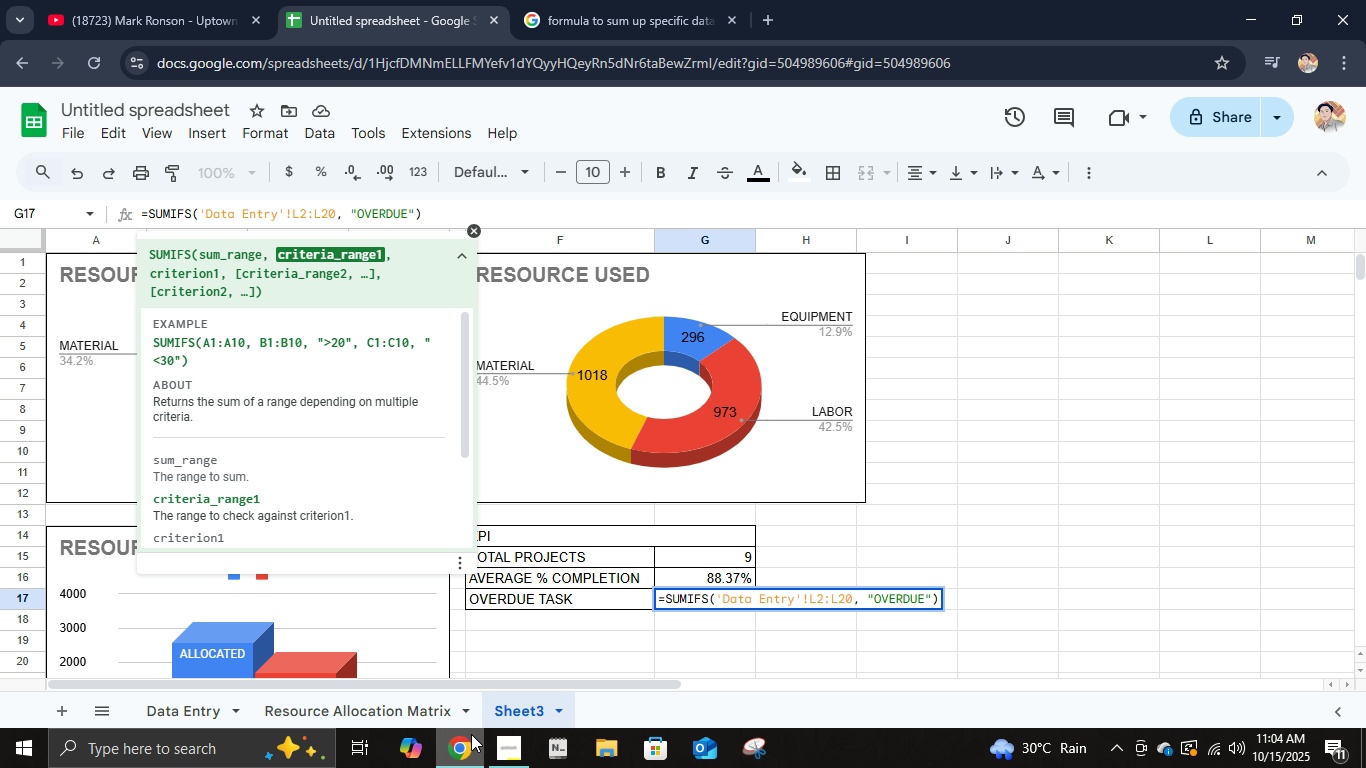 
left_click([511, 713])
 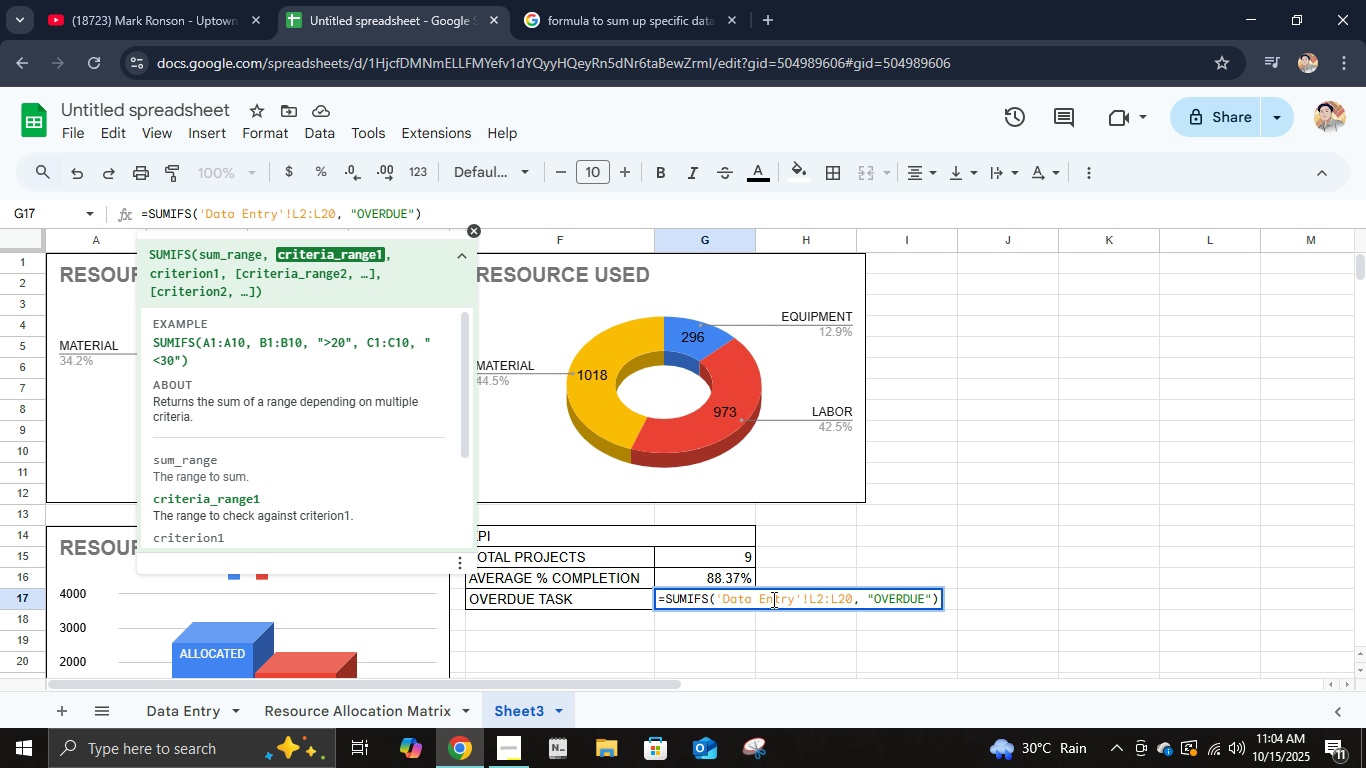 
left_click([751, 586])
 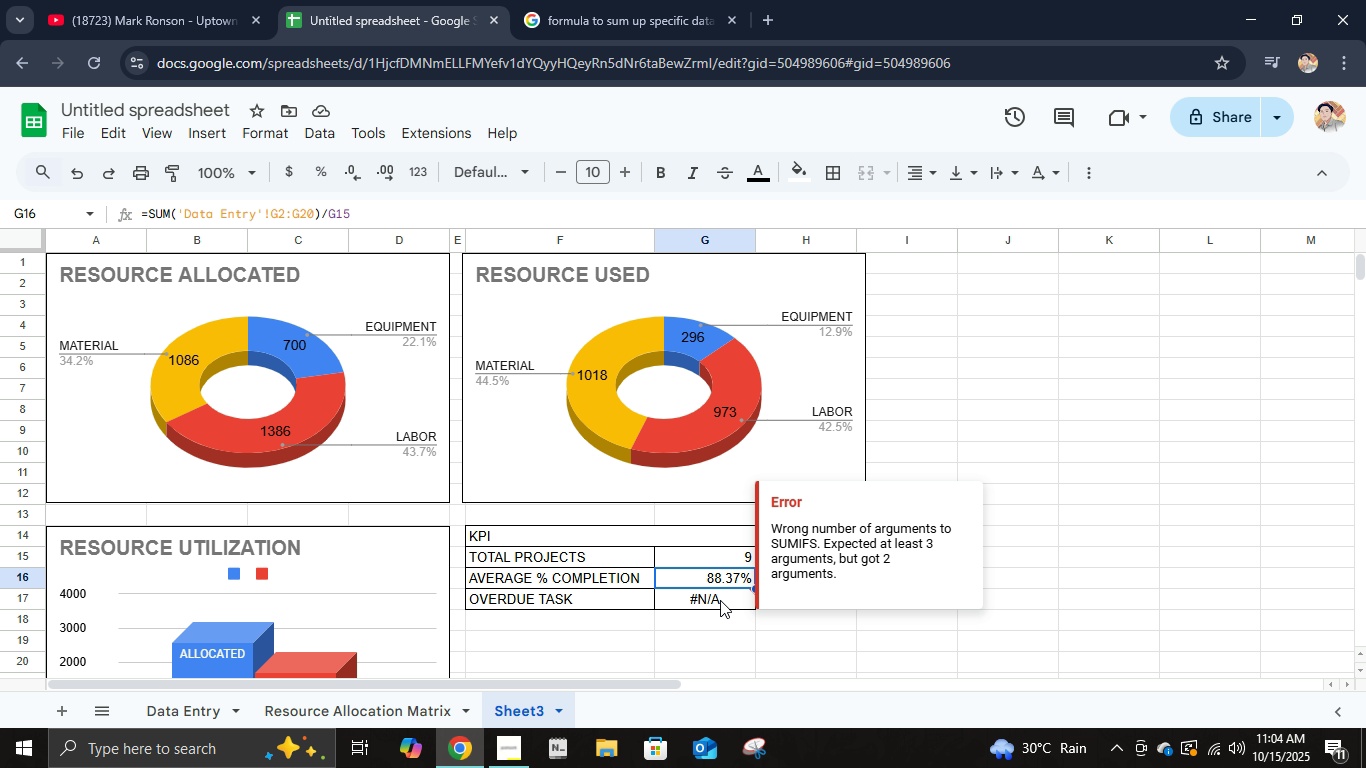 
left_click([720, 601])
 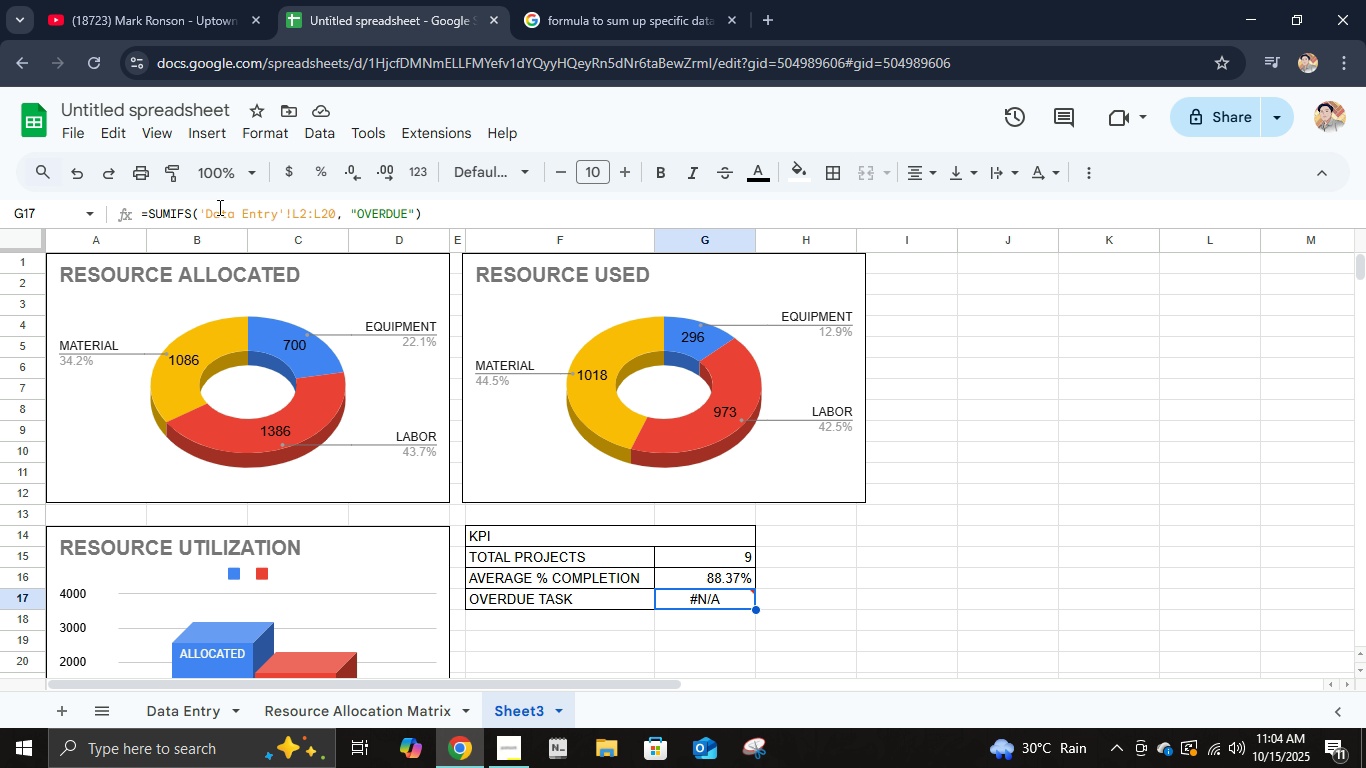 
left_click([191, 213])
 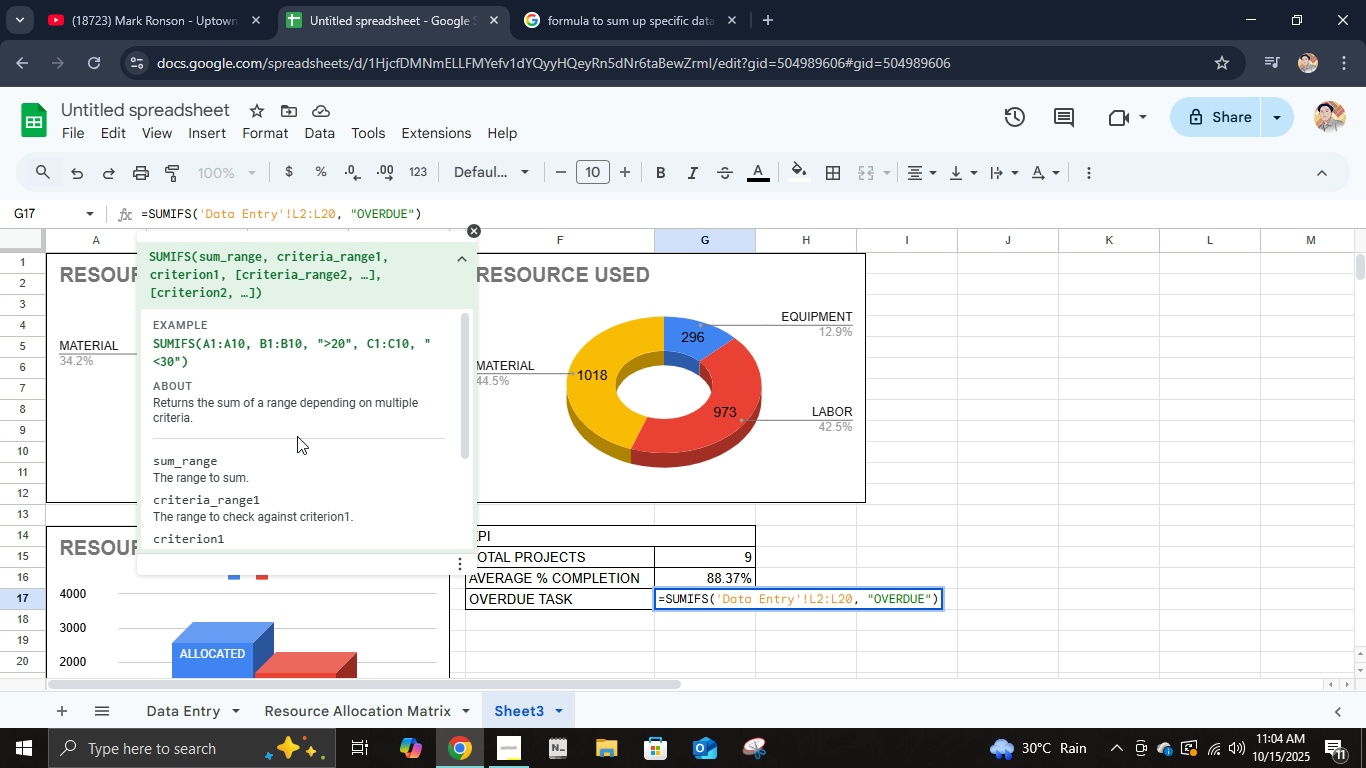 
key(Backspace)
 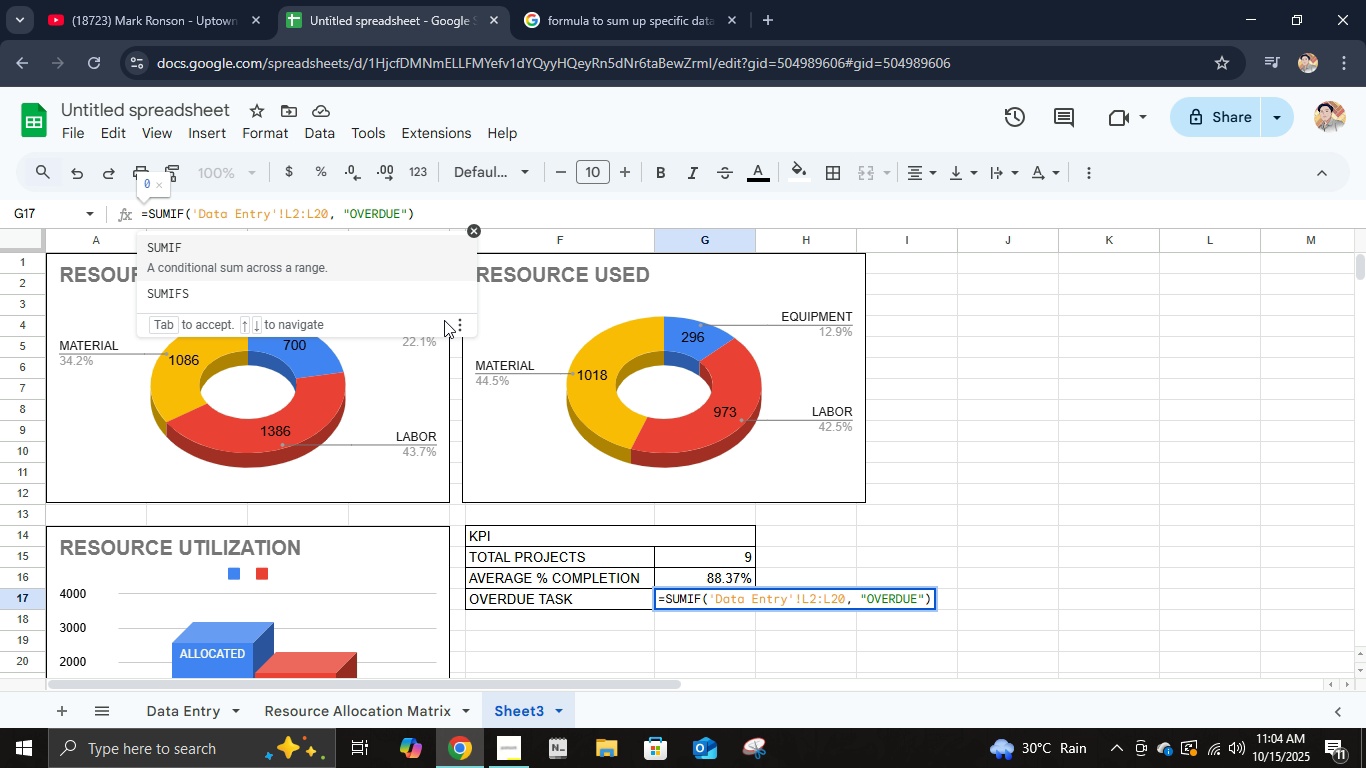 
key(Enter)
 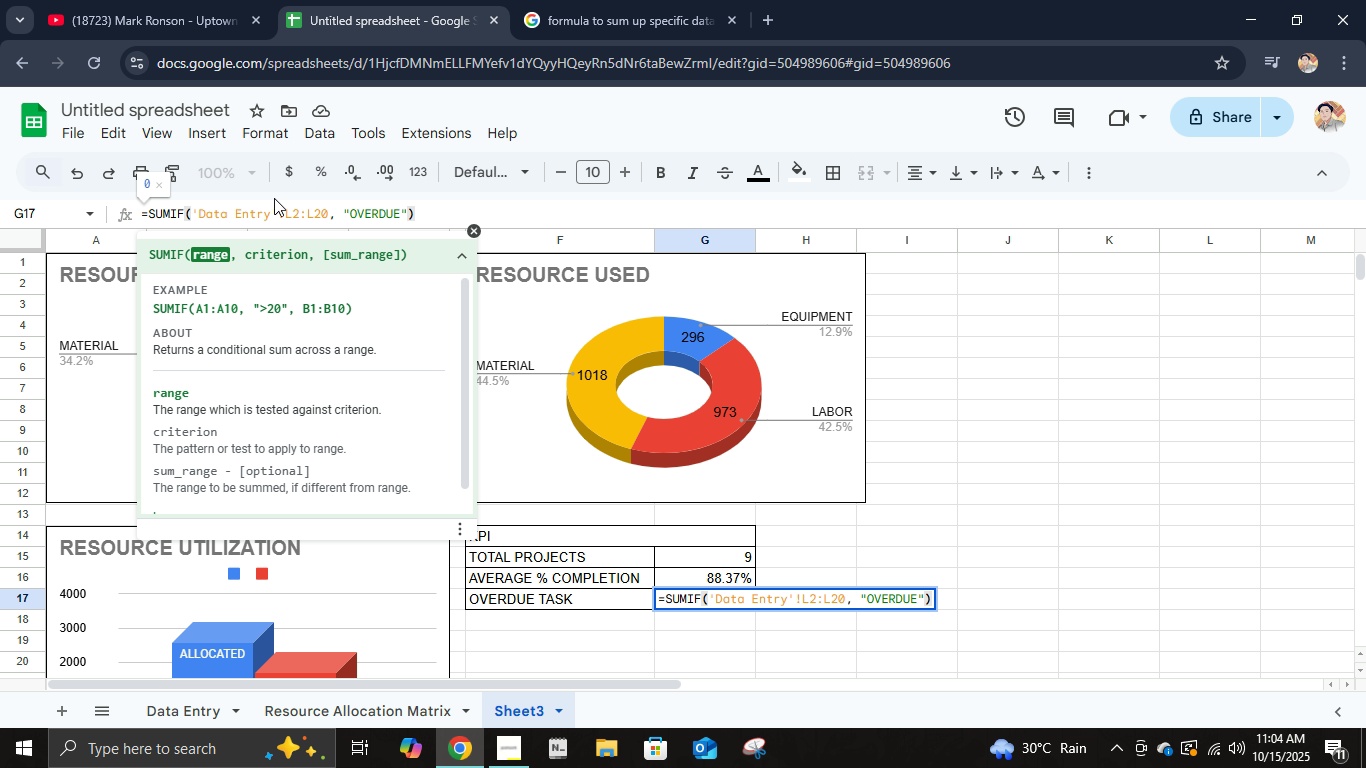 
left_click([281, 203])
 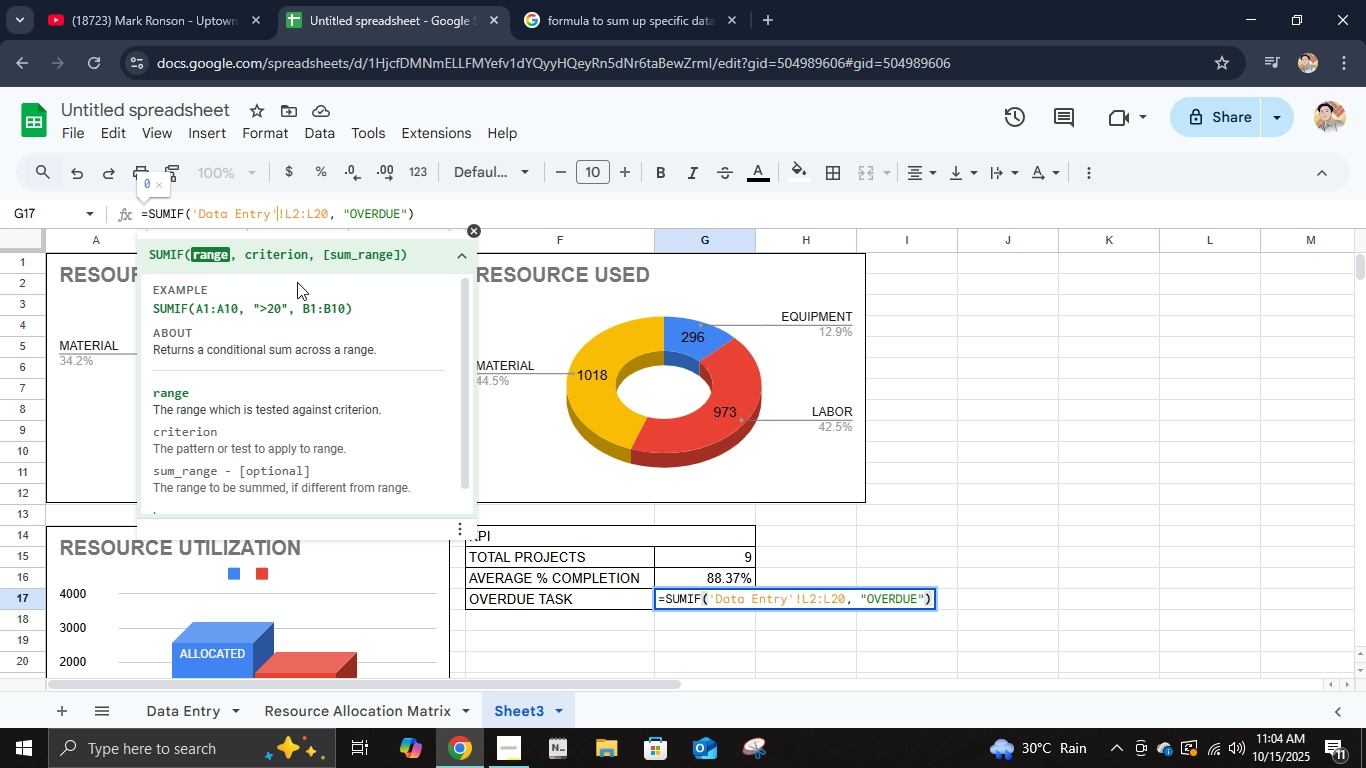 
left_click([280, 262])
 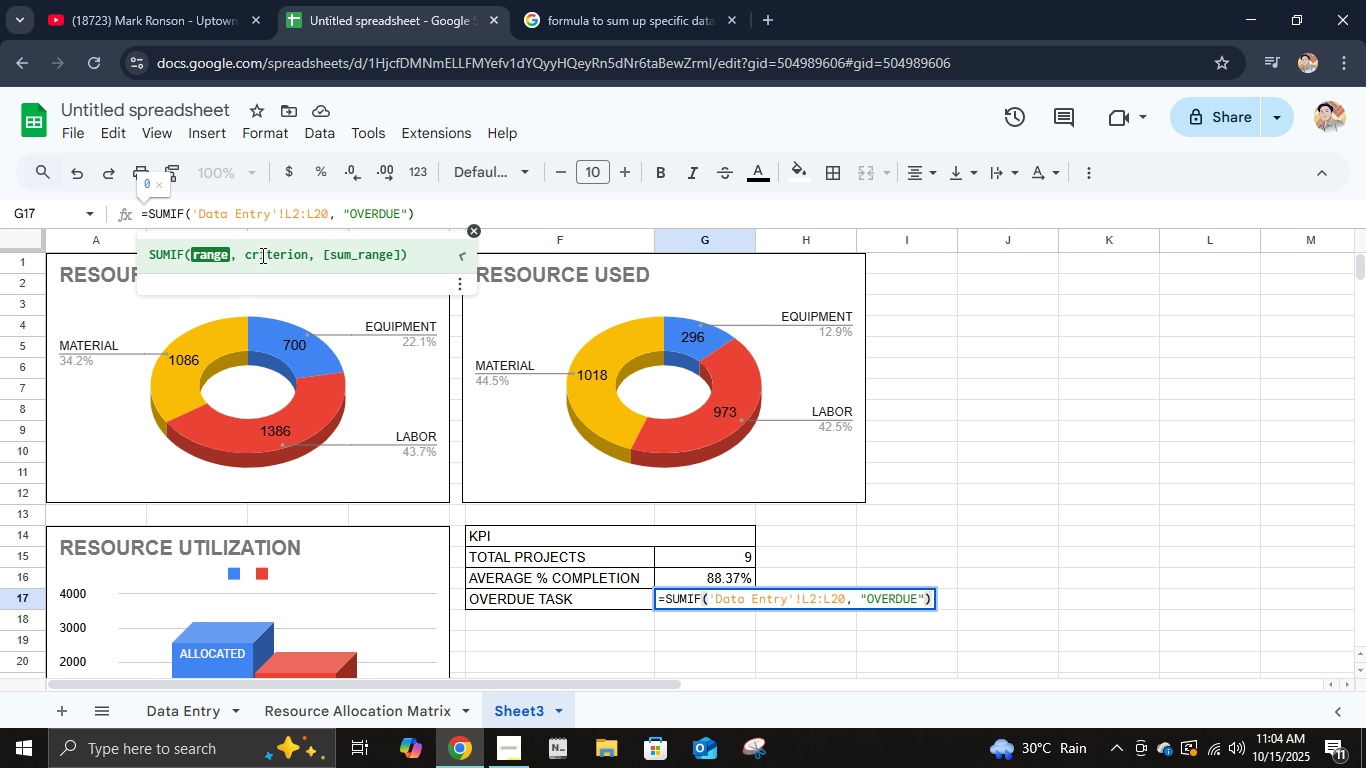 
left_click([261, 255])
 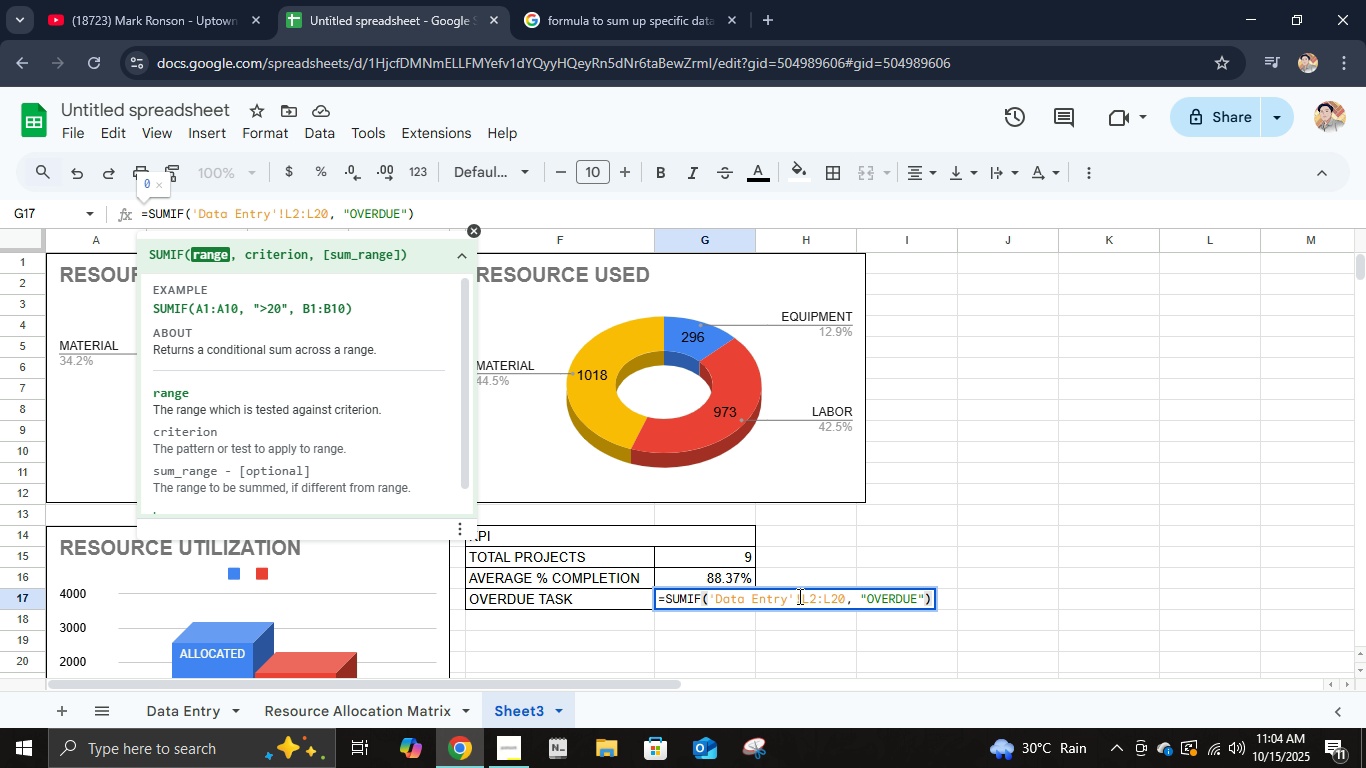 
wait(10.91)
 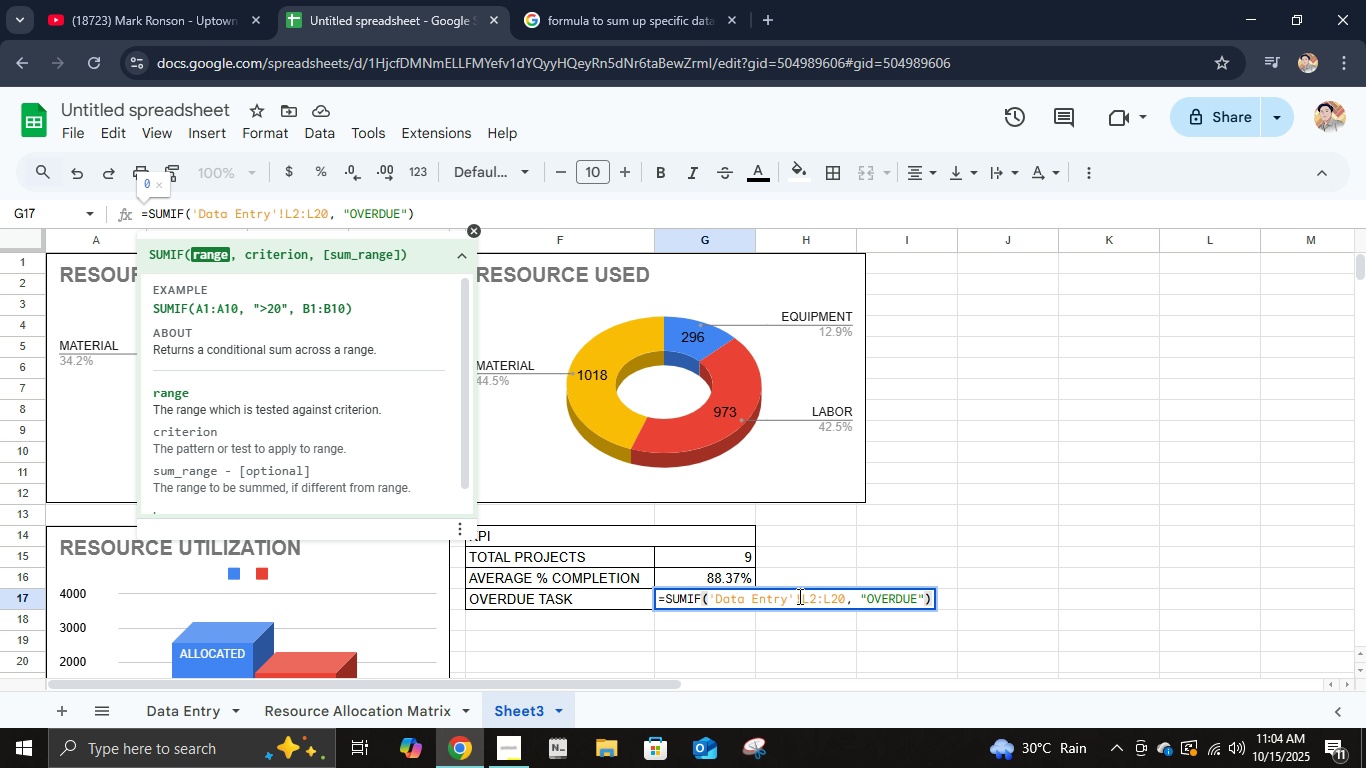 
scroll: coordinate [297, 438], scroll_direction: down, amount: 2.0
 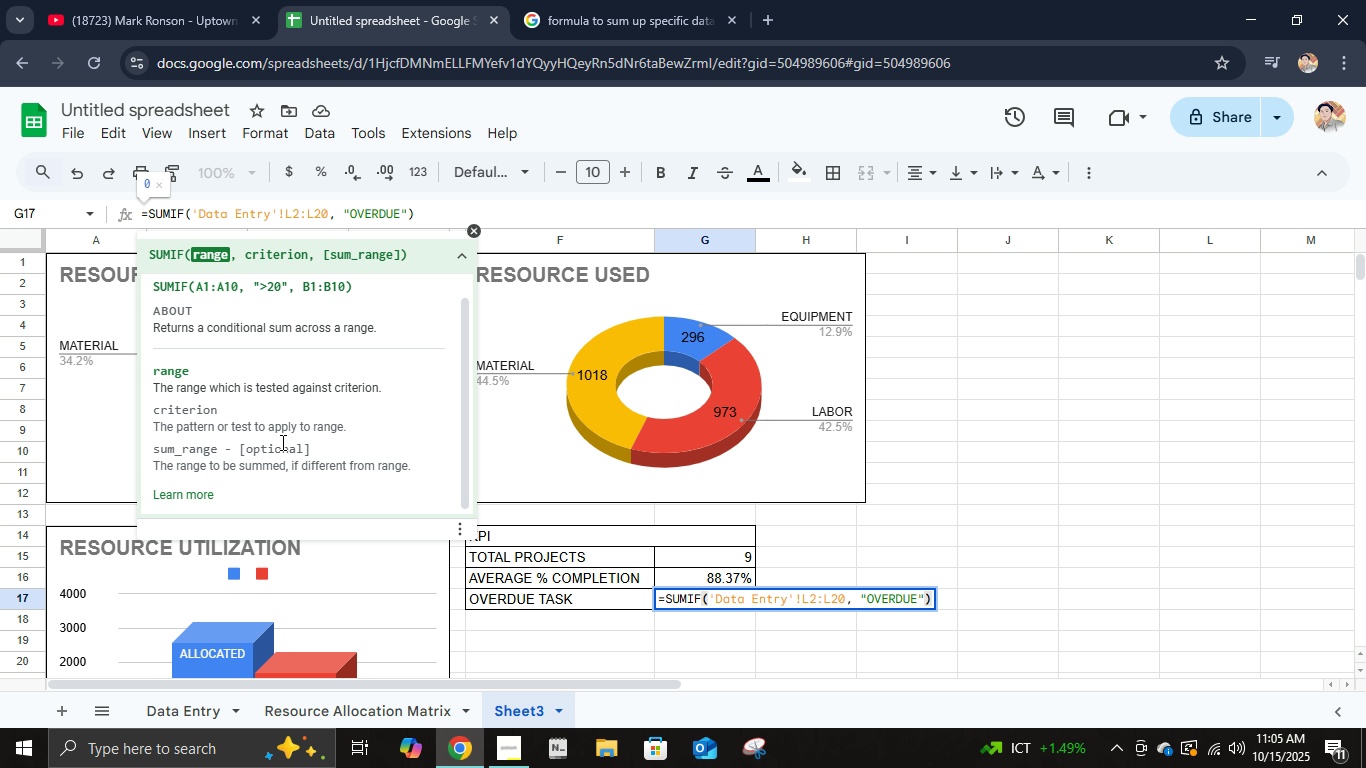 
scroll: coordinate [290, 440], scroll_direction: up, amount: 2.0
 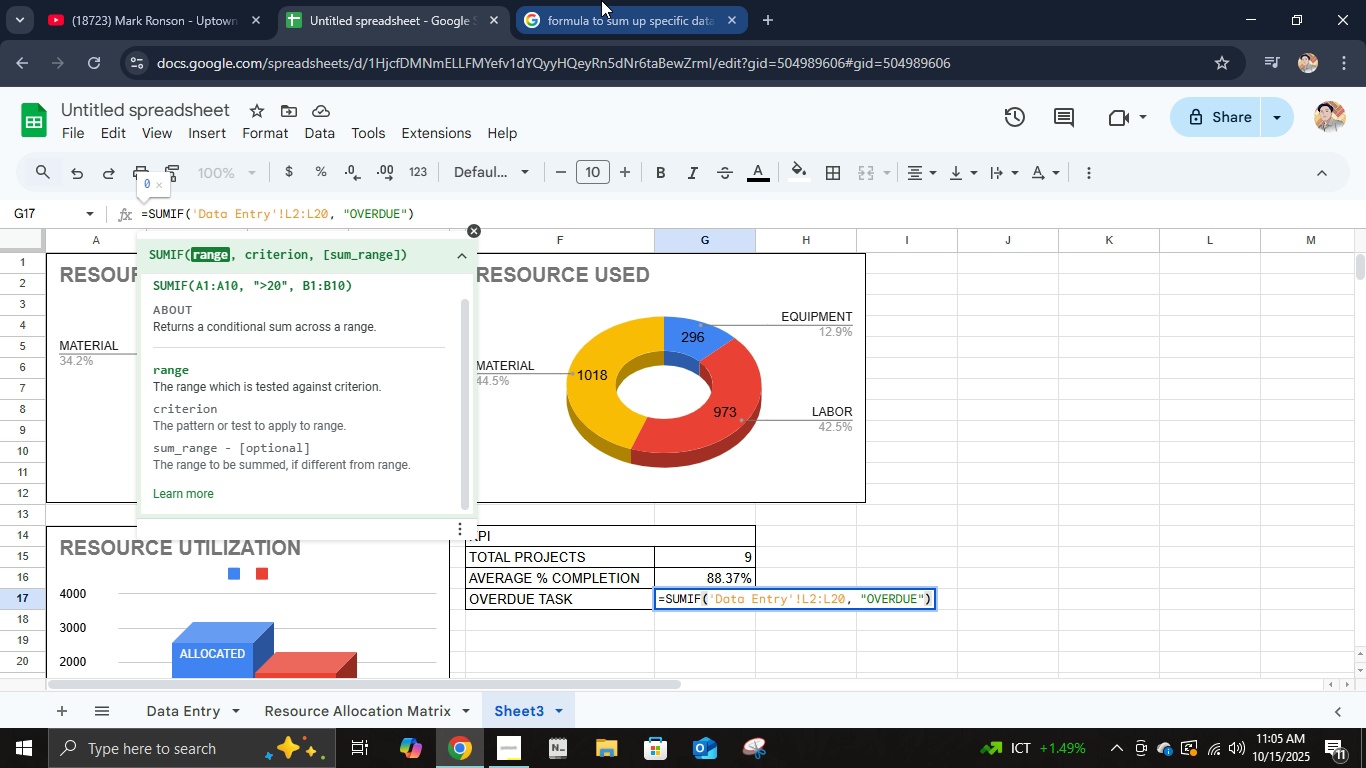 
left_click([601, 0])
 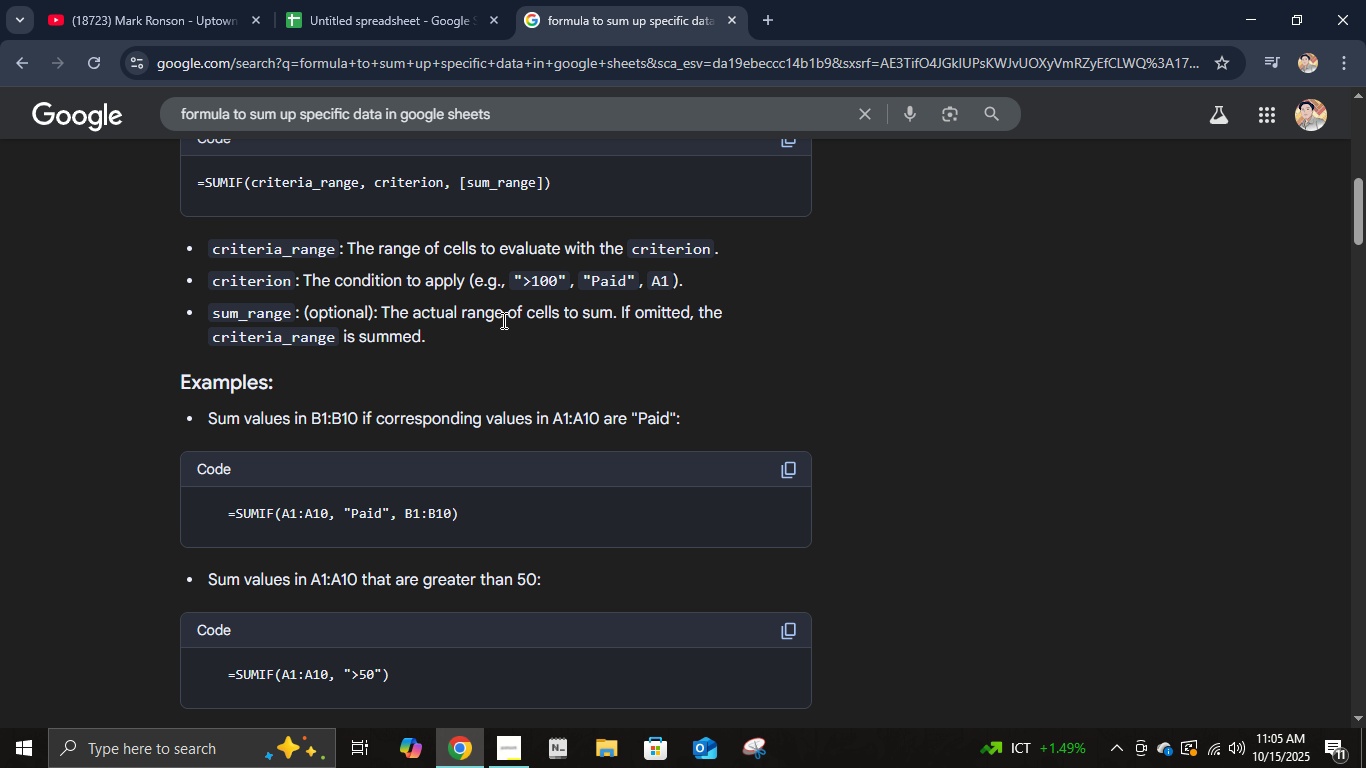 
scroll: coordinate [504, 318], scroll_direction: up, amount: 9.0
 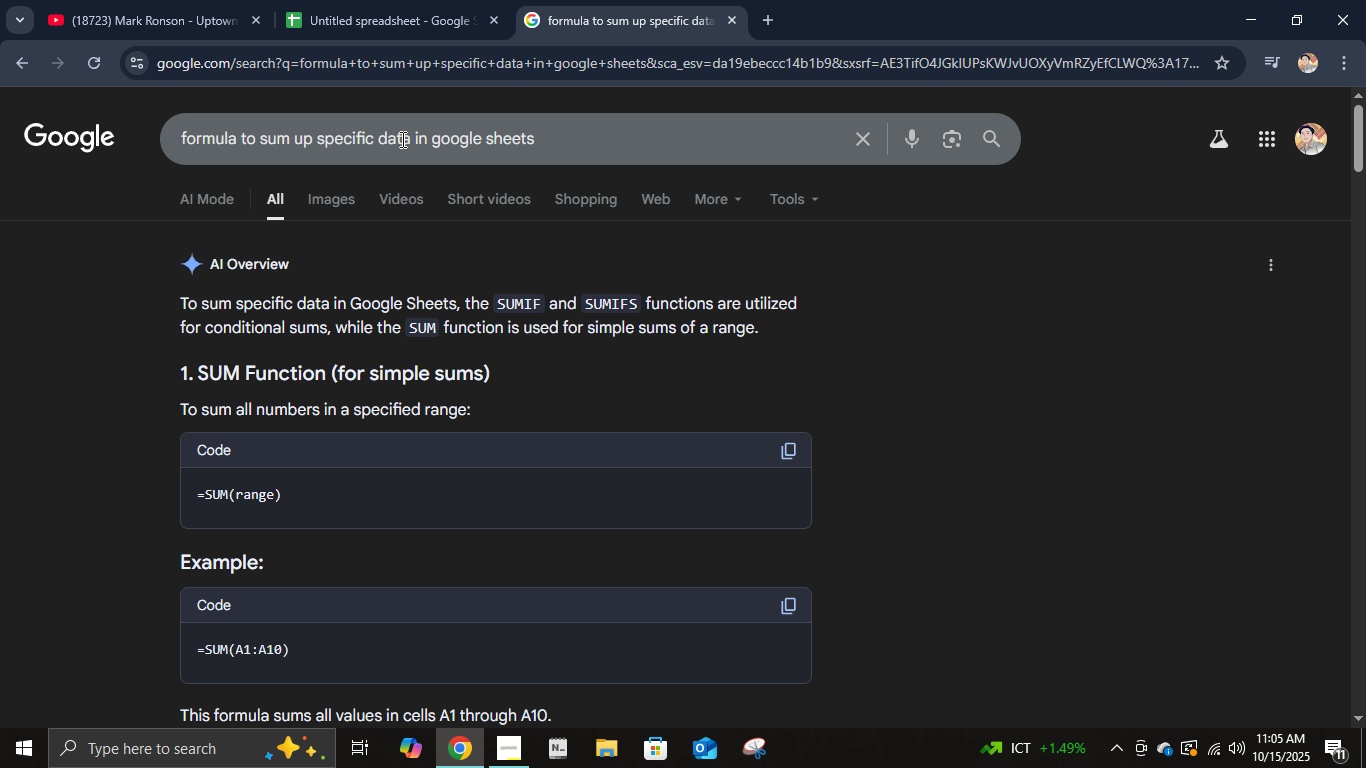 
left_click([401, 139])
 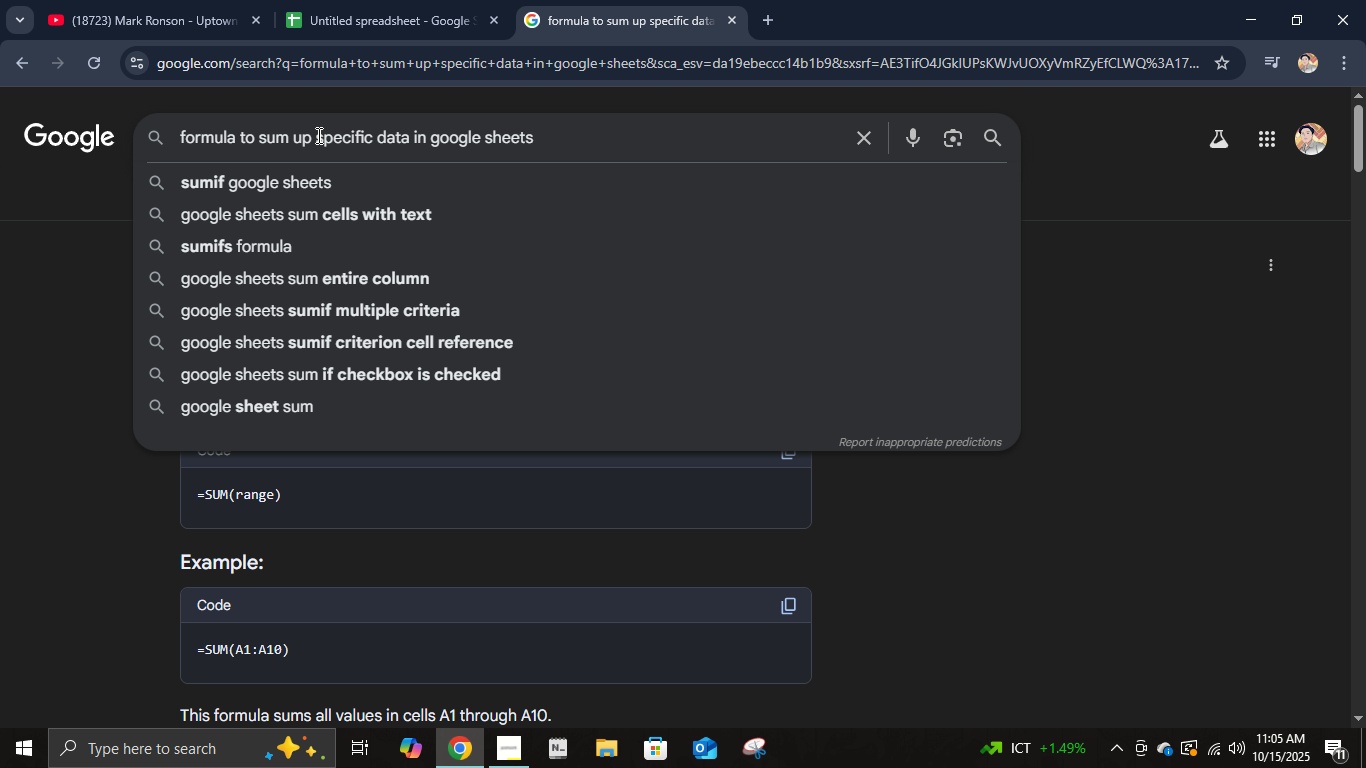 
left_click([317, 135])
 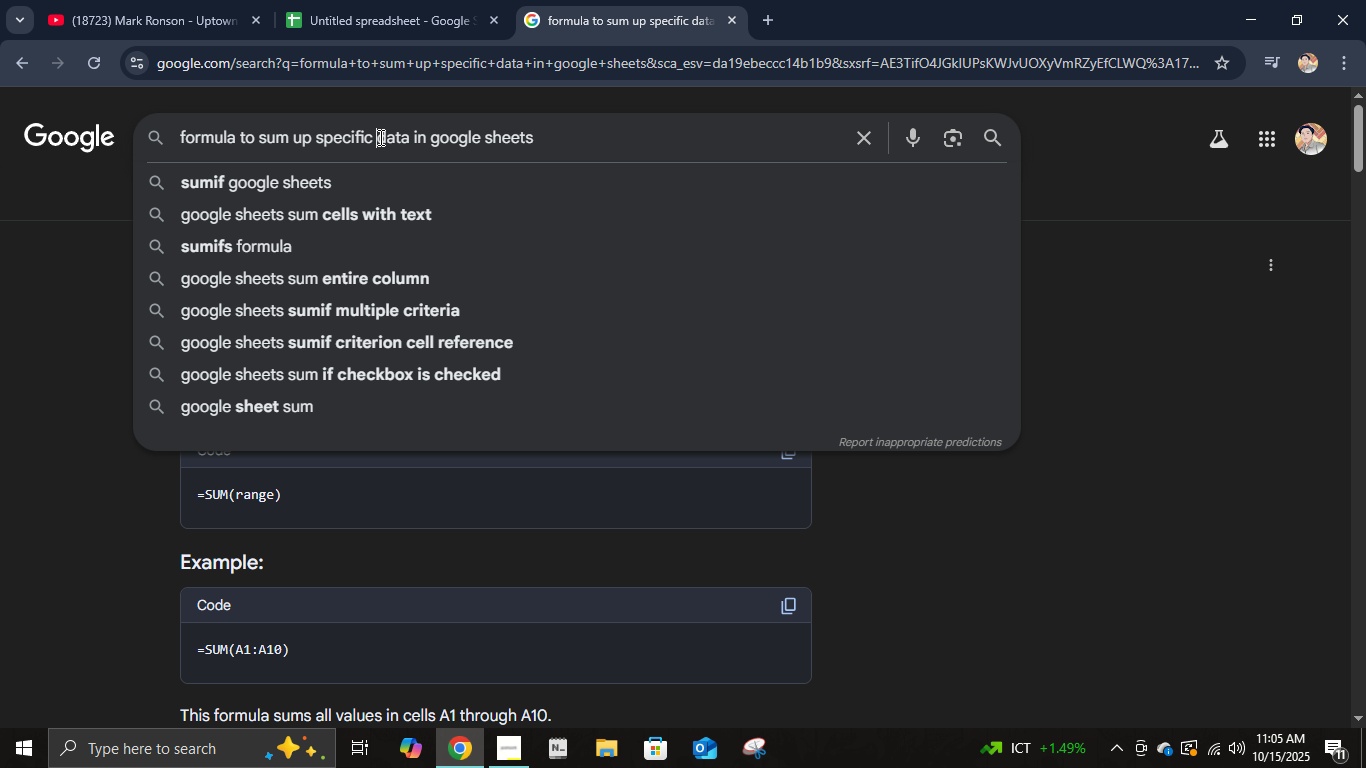 
double_click([379, 137])
 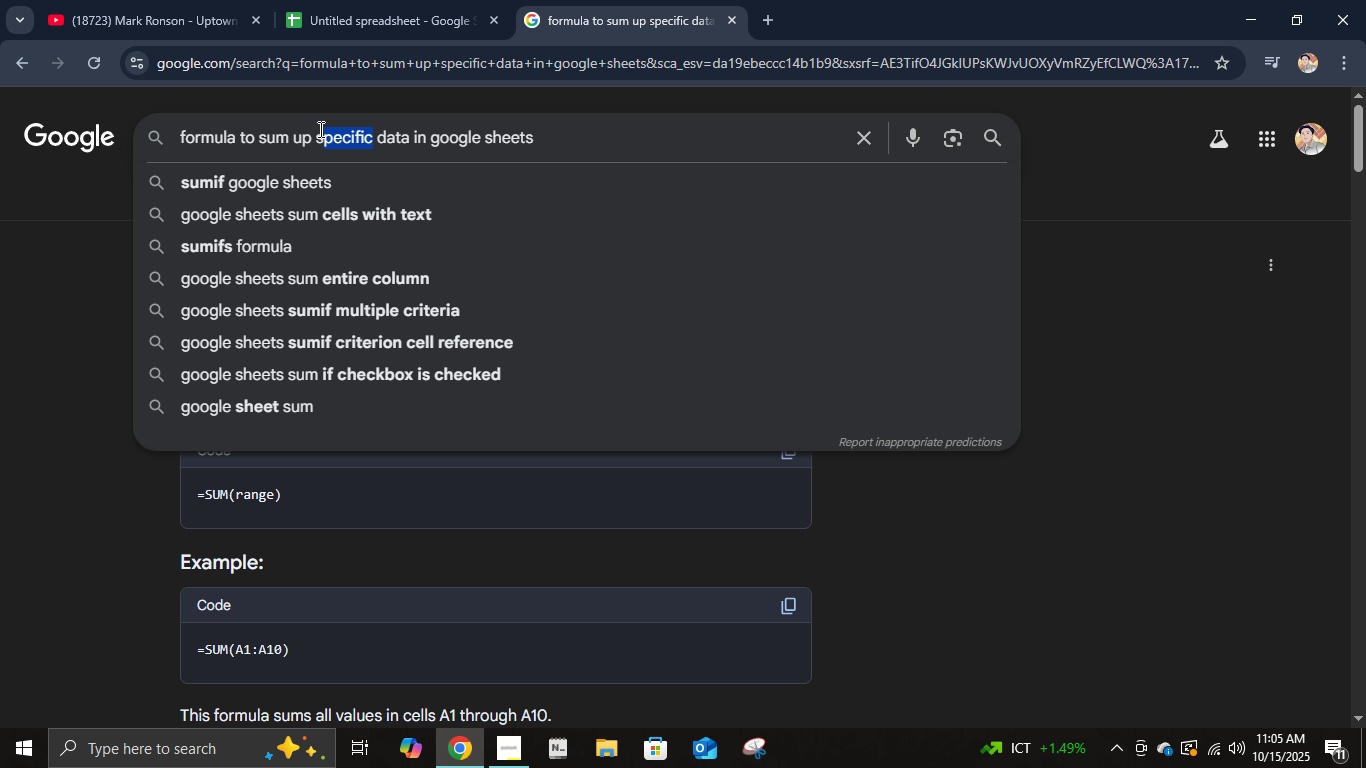 
type(the wp)
key(Backspace)
type(ord)
 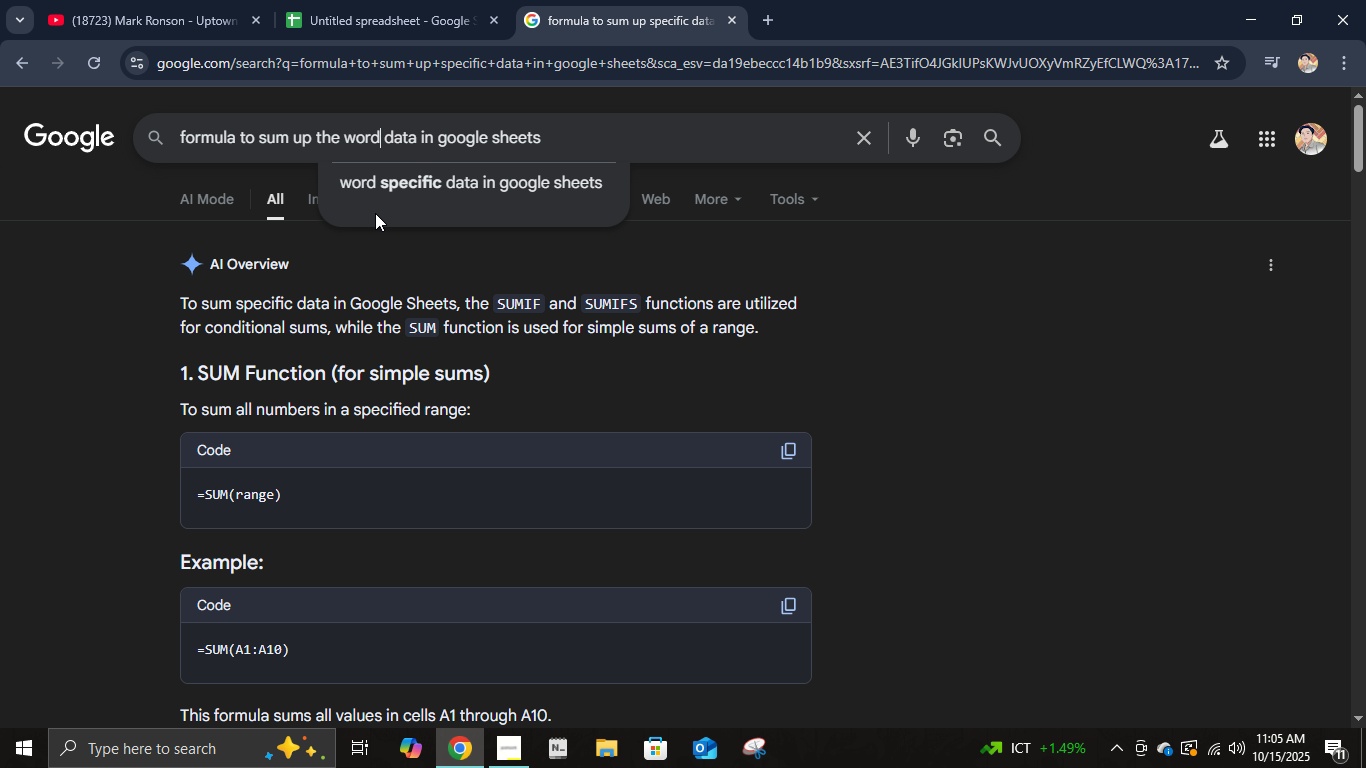 
left_click([376, 194])
 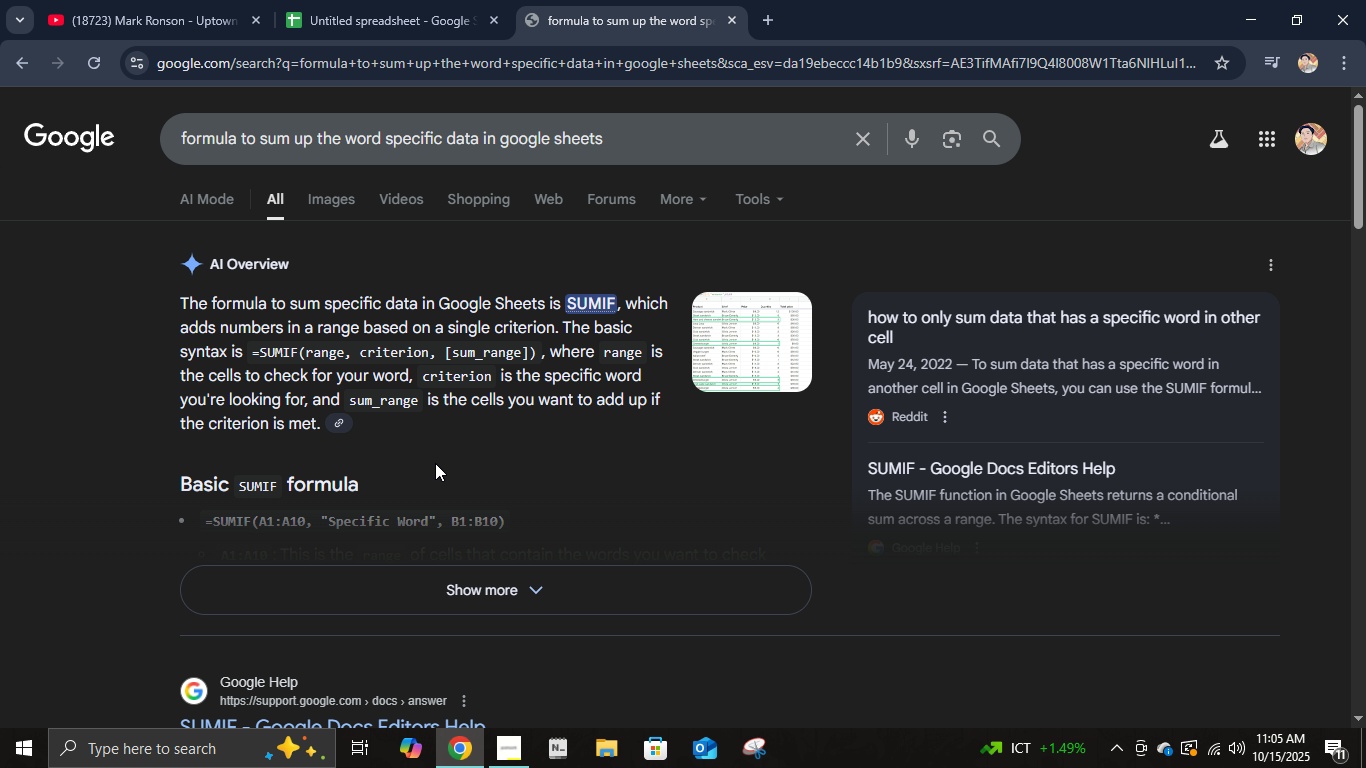 
left_click([376, 581])
 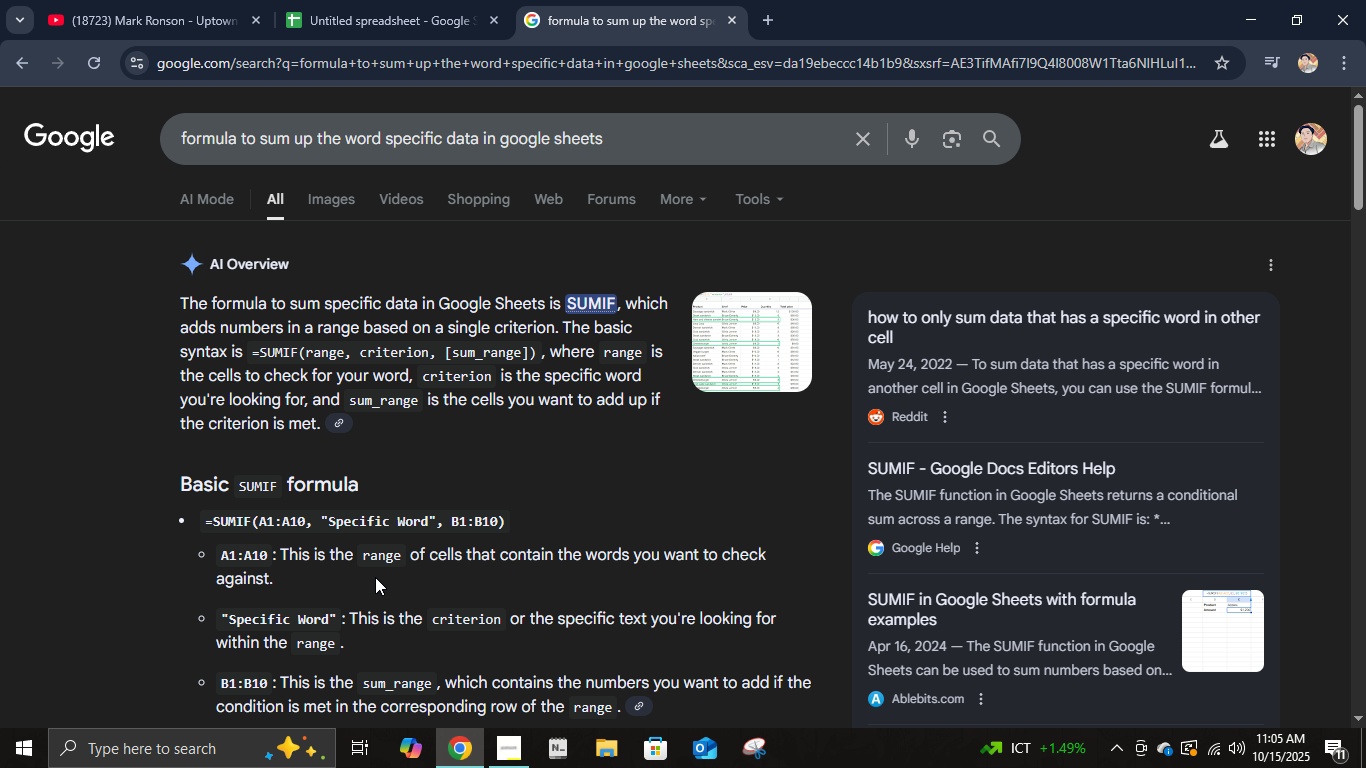 
scroll: coordinate [364, 572], scroll_direction: down, amount: 5.0
 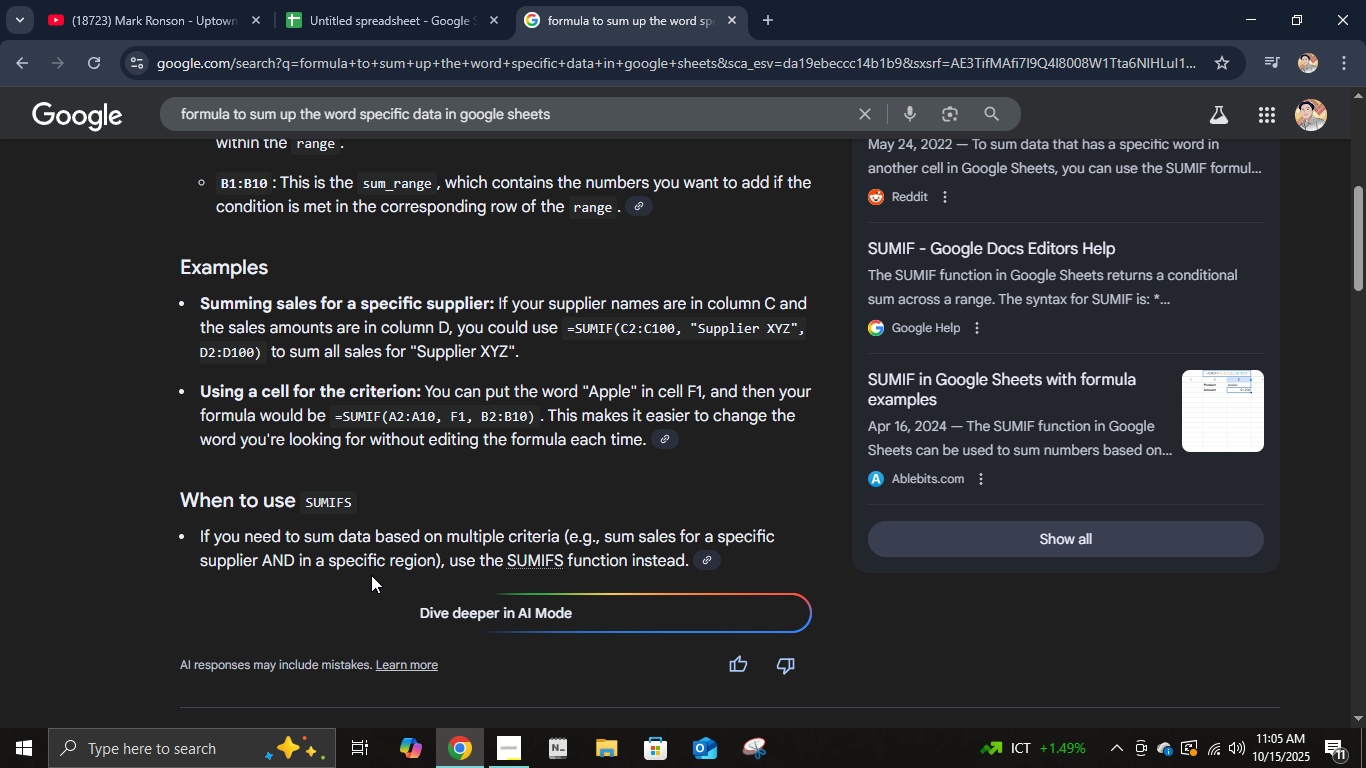 
scroll: coordinate [396, 553], scroll_direction: up, amount: 9.0
 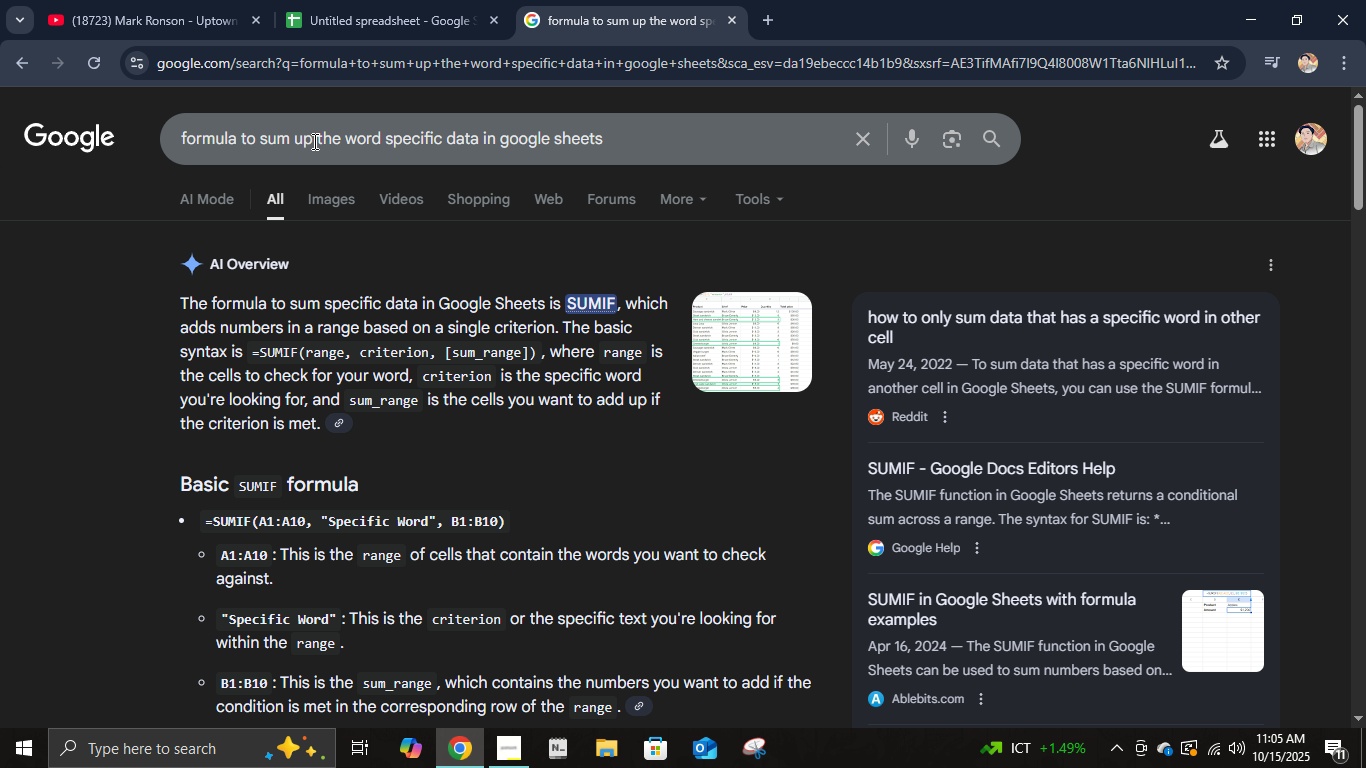 
left_click([313, 140])
 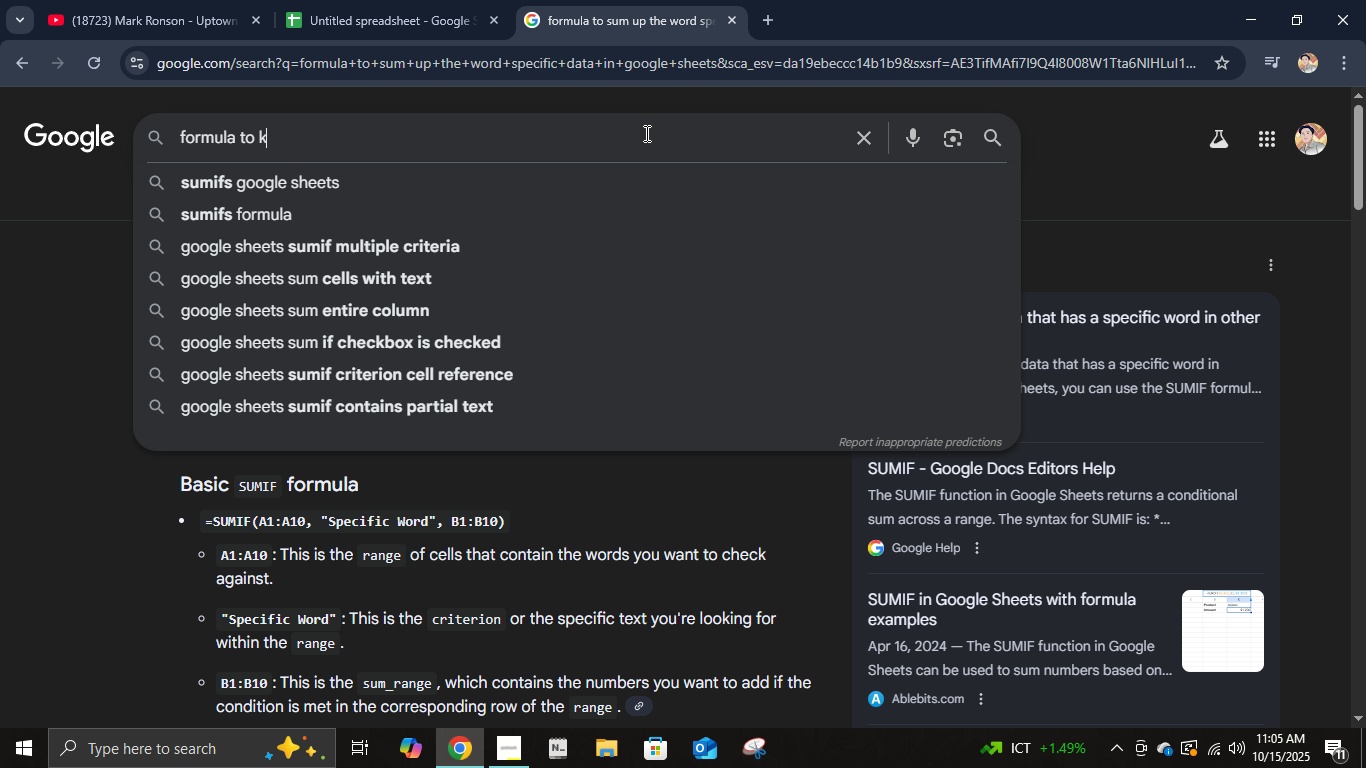 
type(konw)
key(Backspace)
key(Backspace)
key(Backspace)
type(now how many wo)
key(Backspace)
key(Backspace)
type(specific word )
 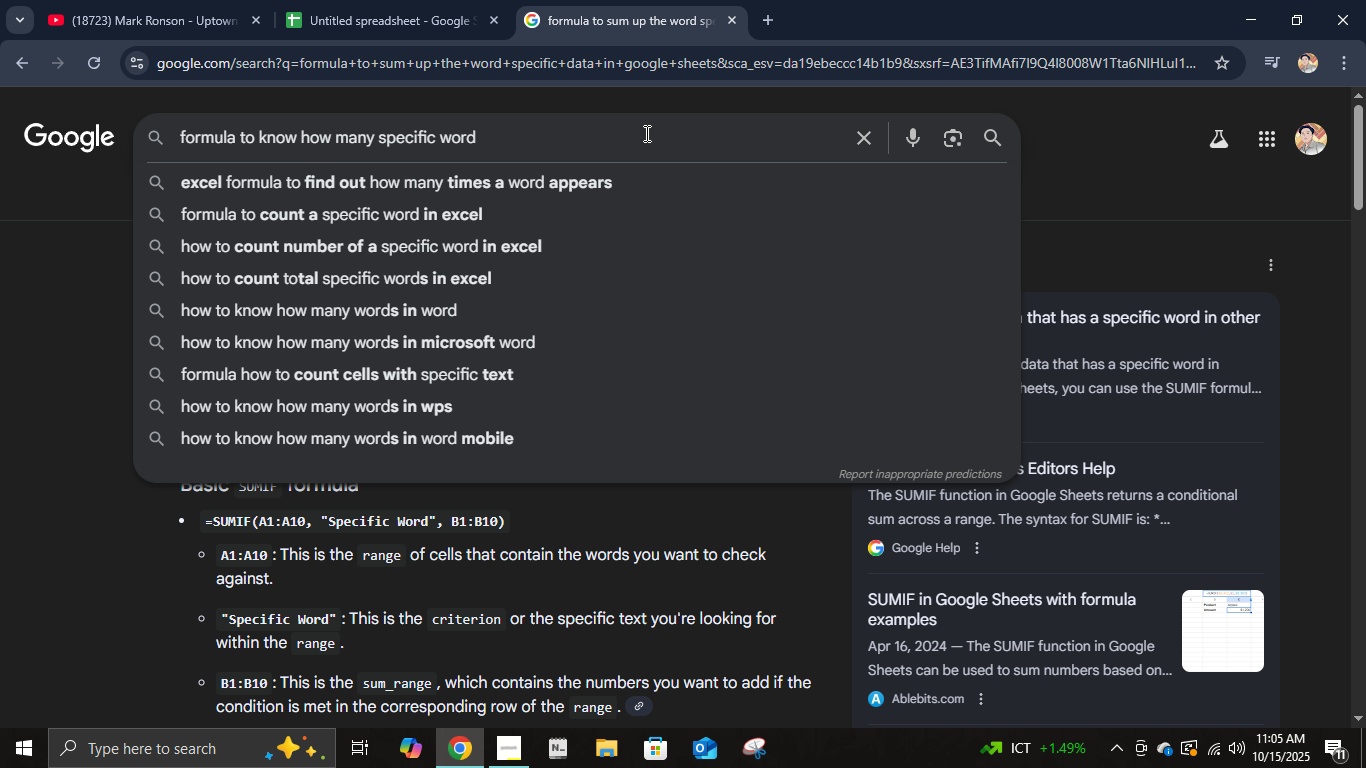 
left_click([595, 194])
 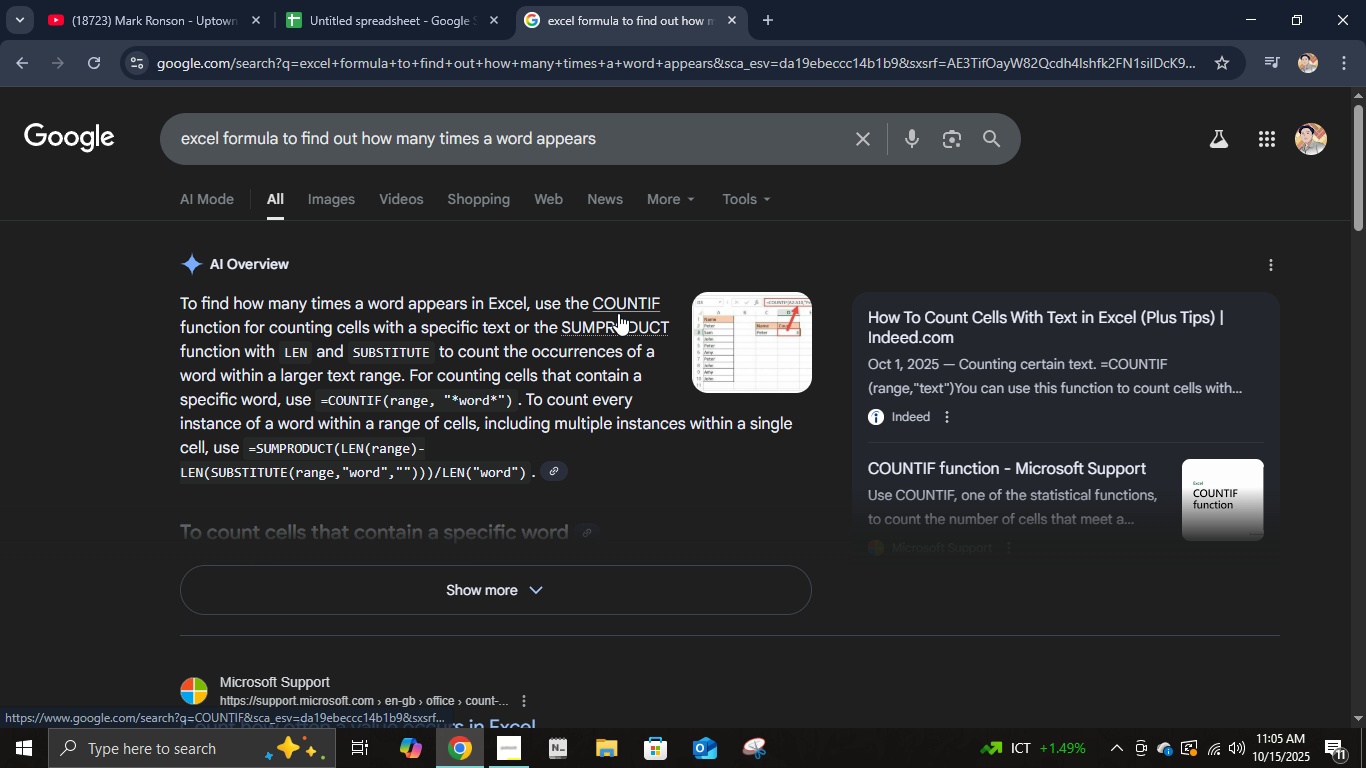 
left_click([326, 0])
 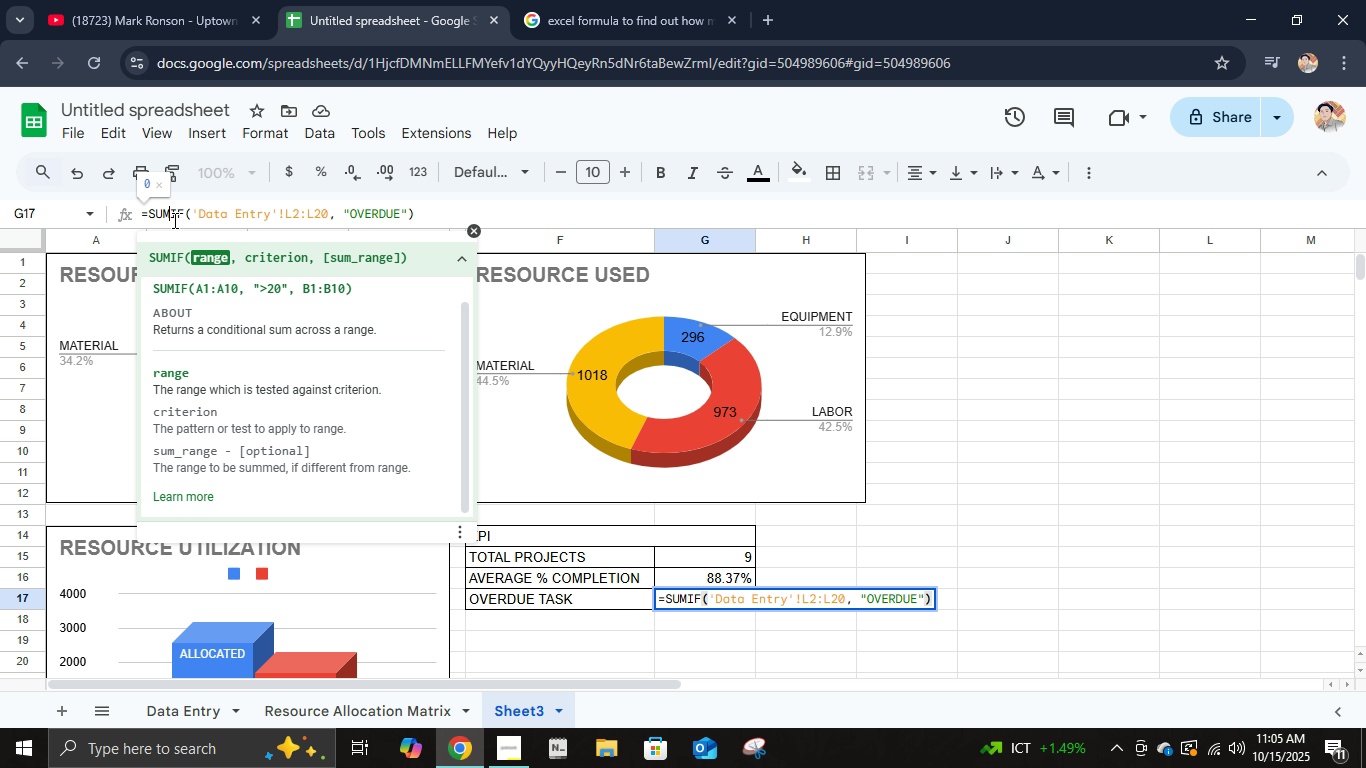 
key(Backspace)
key(Backspace)
key(Backspace)
type(count)
 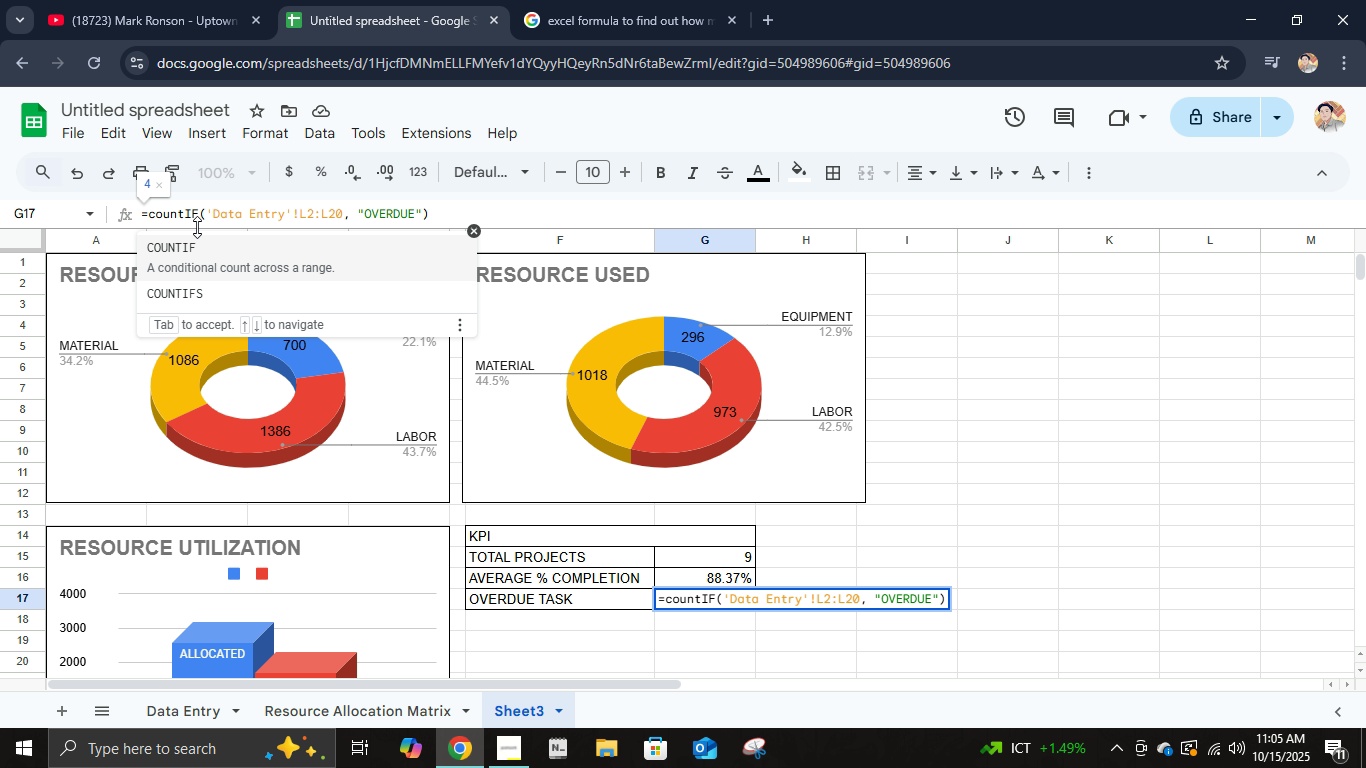 
left_click([229, 267])
 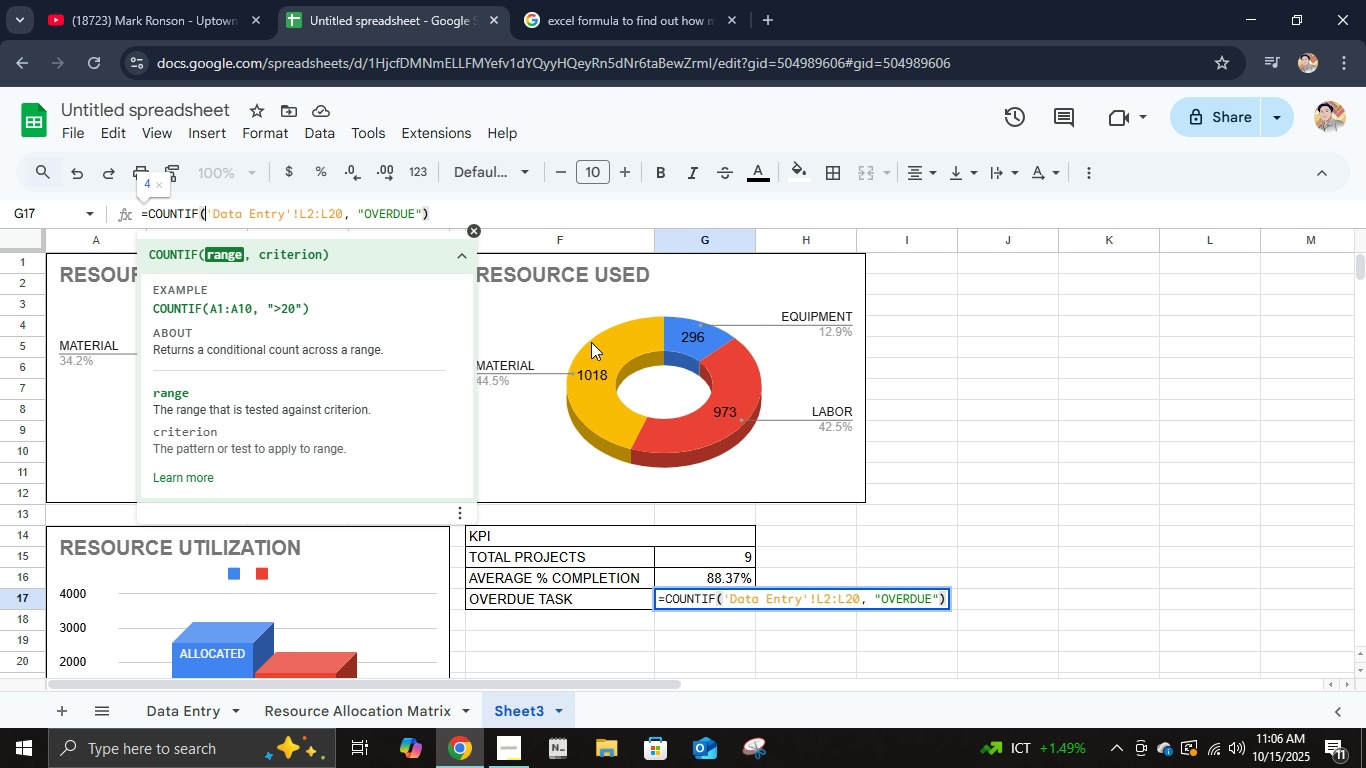 
key(NumpadEnter)
 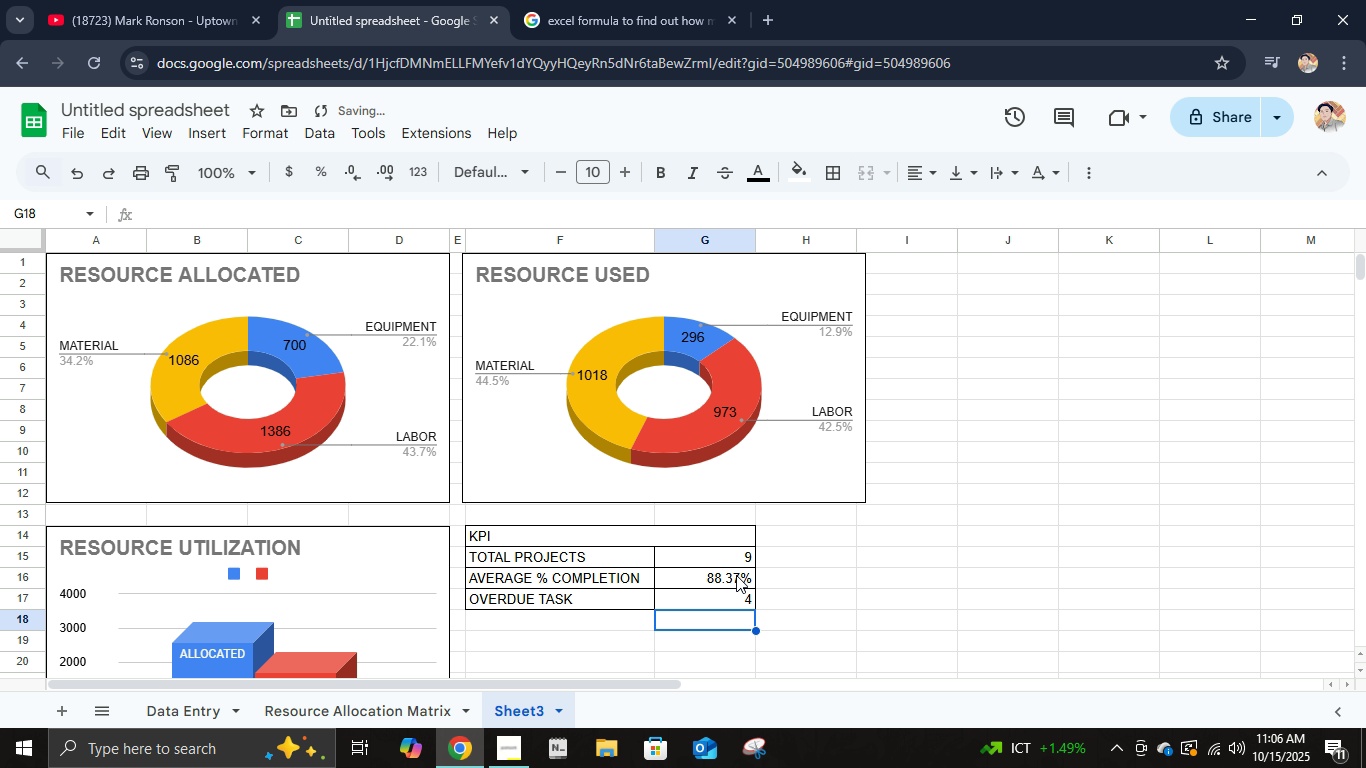 
left_click([712, 591])
 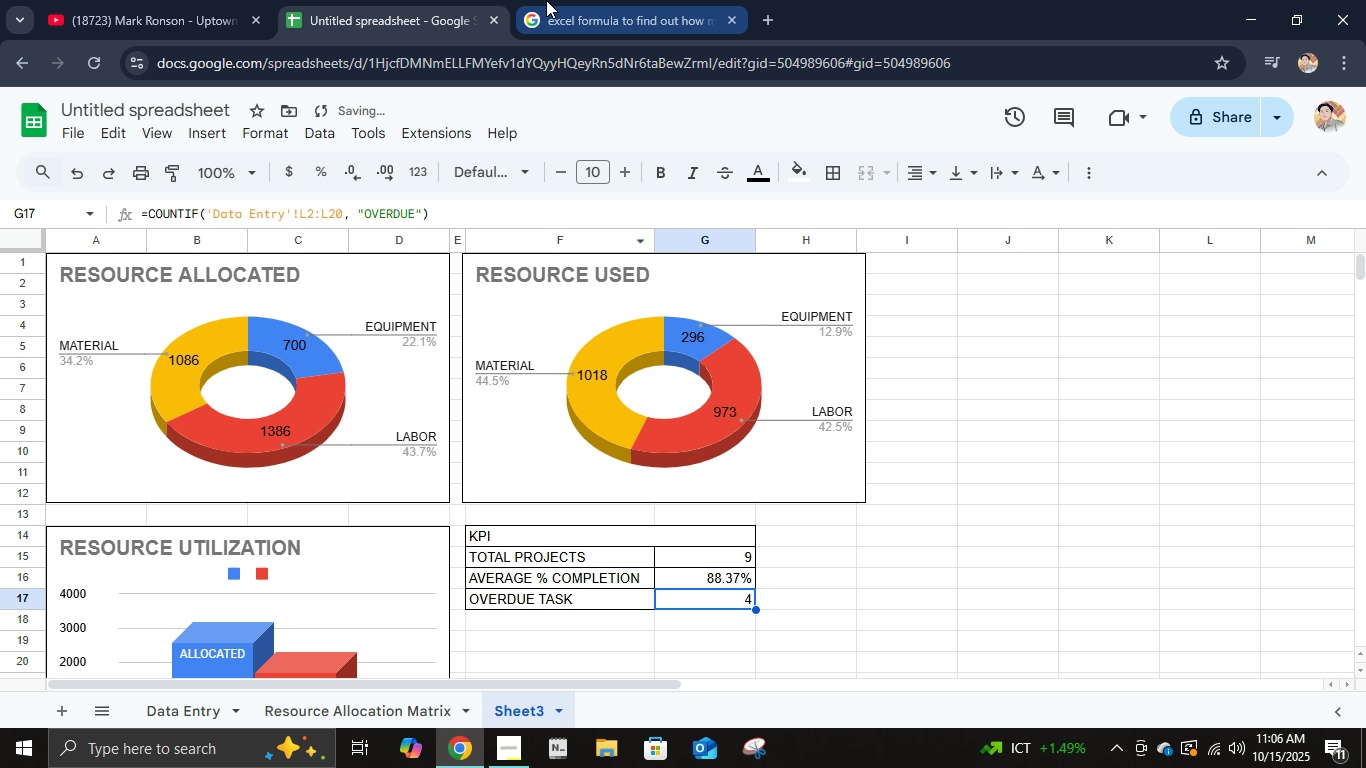 
left_click([548, 0])
 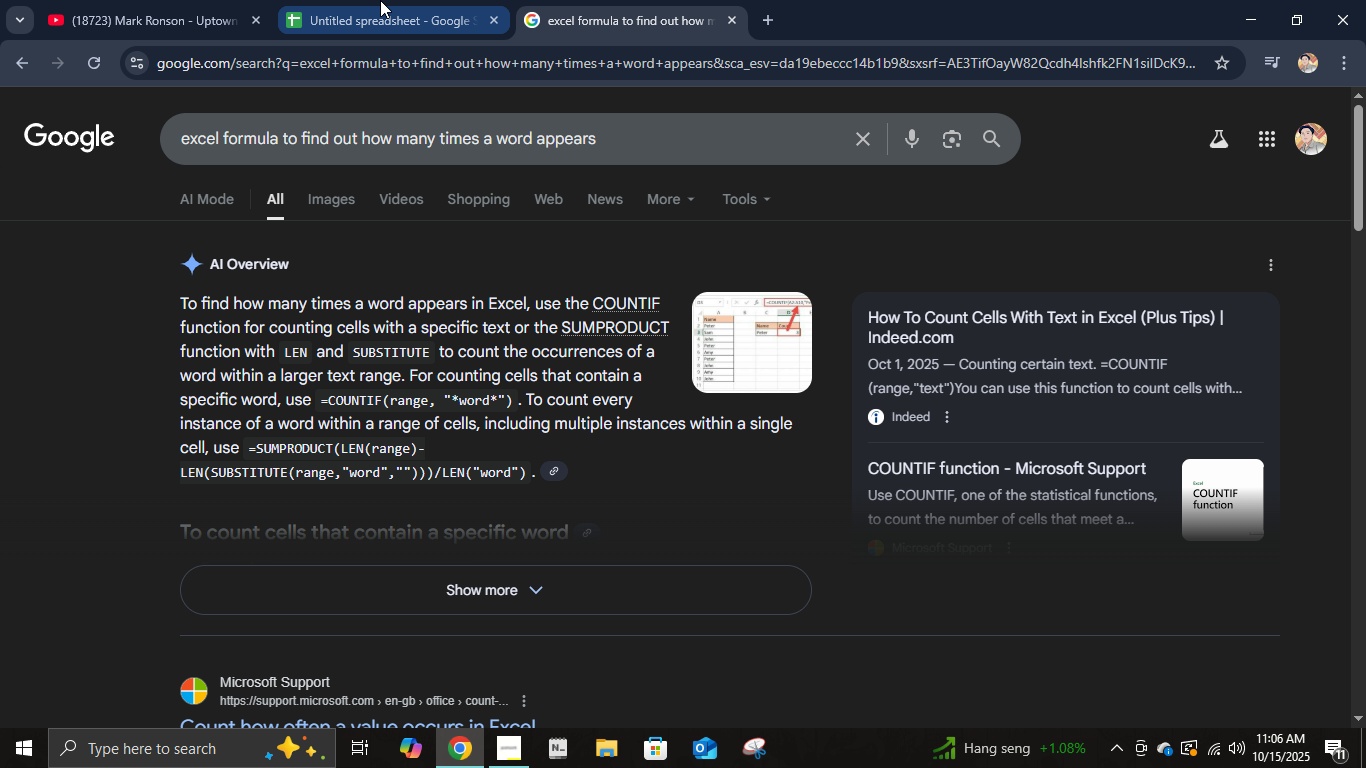 
left_click([380, 0])
 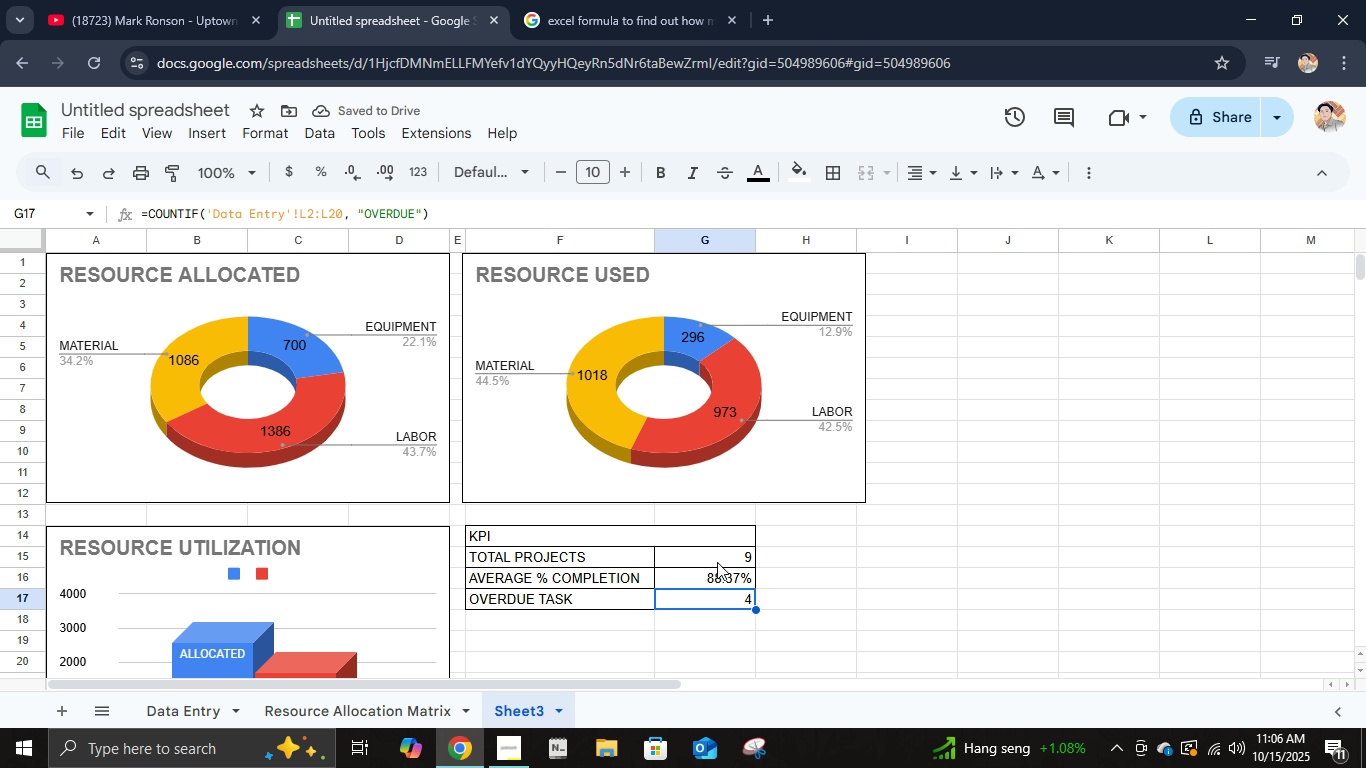 
left_click([715, 559])
 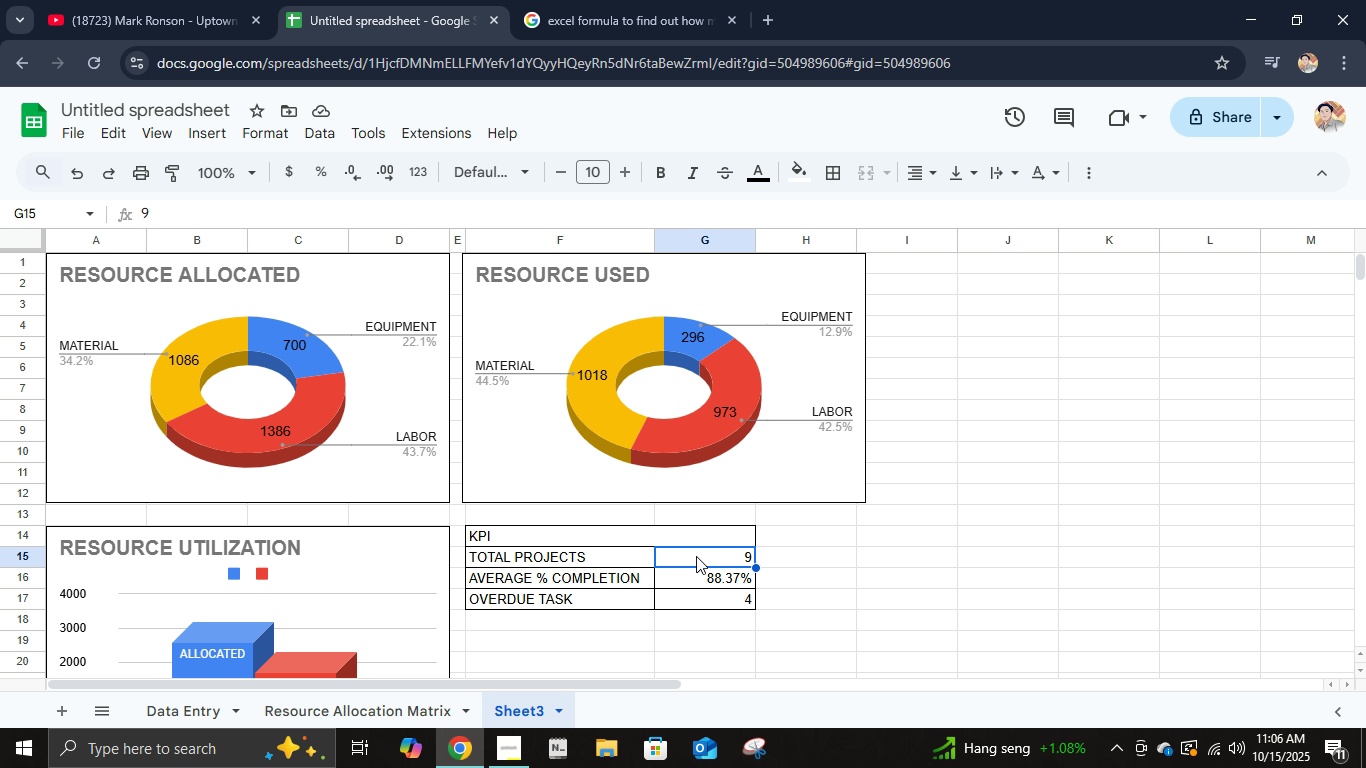 
wait(5.58)
 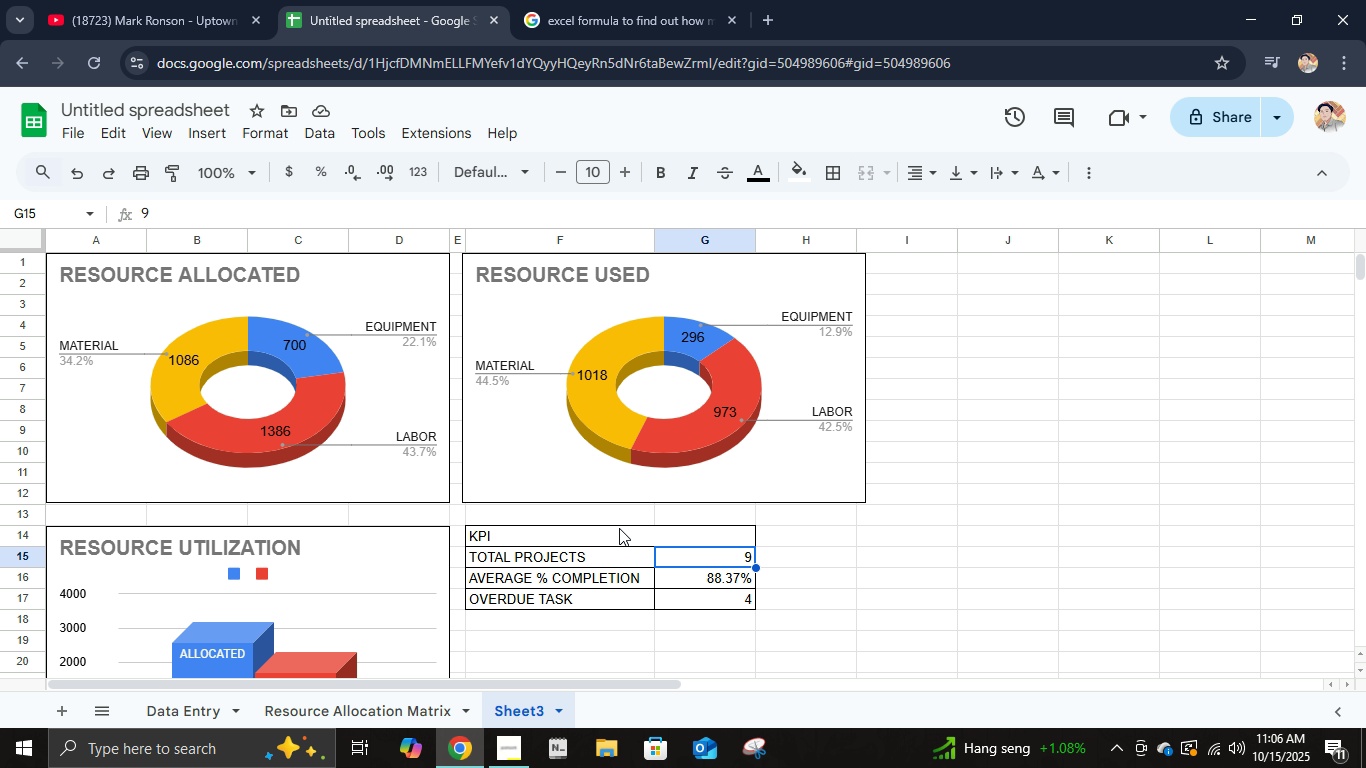 
type(=countif)
 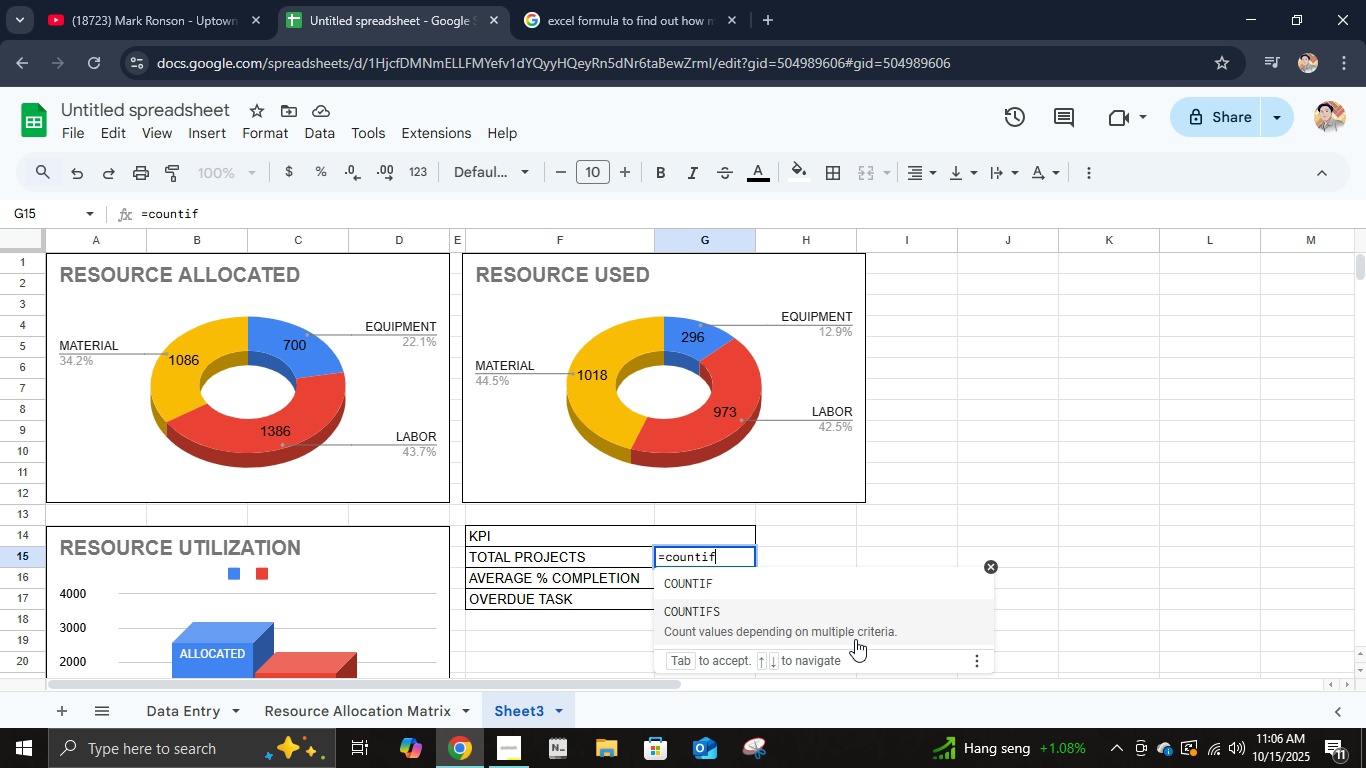 
left_click([811, 634])
 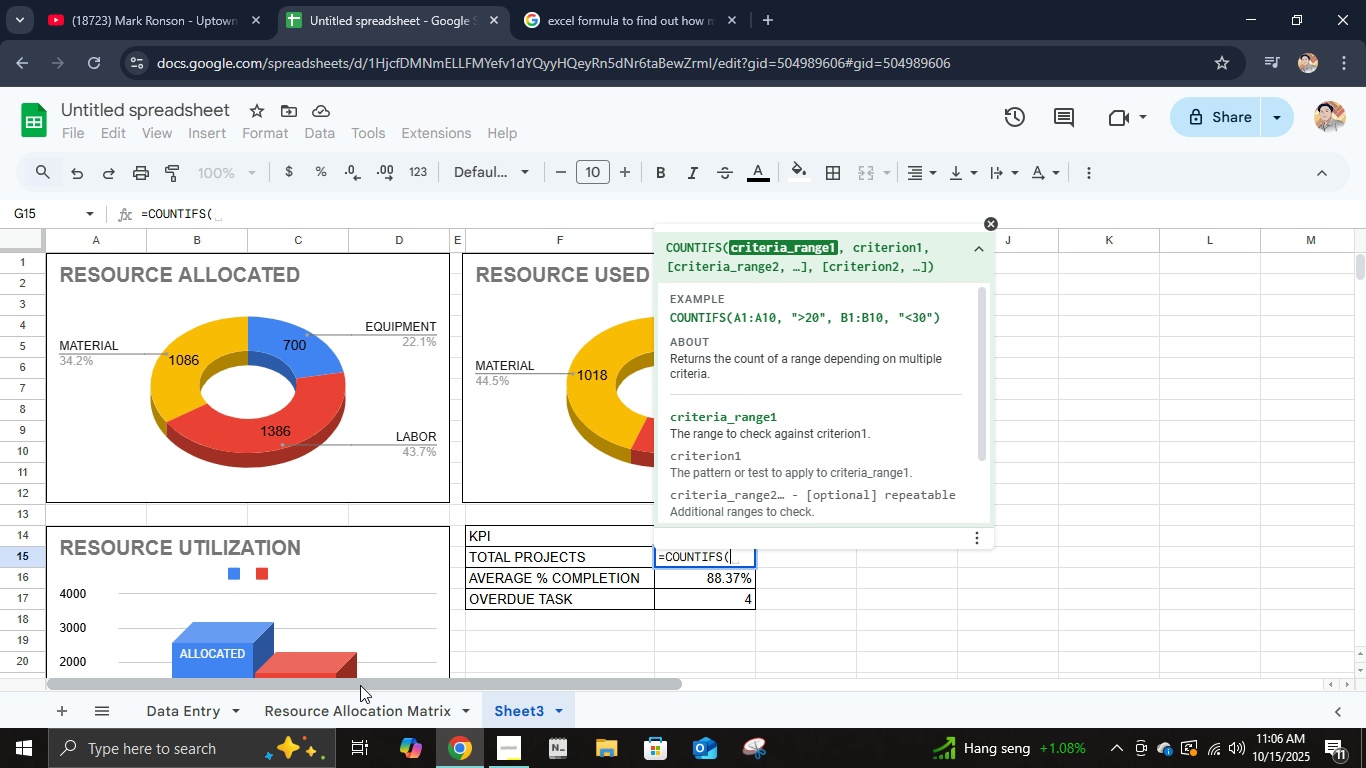 
wait(5.92)
 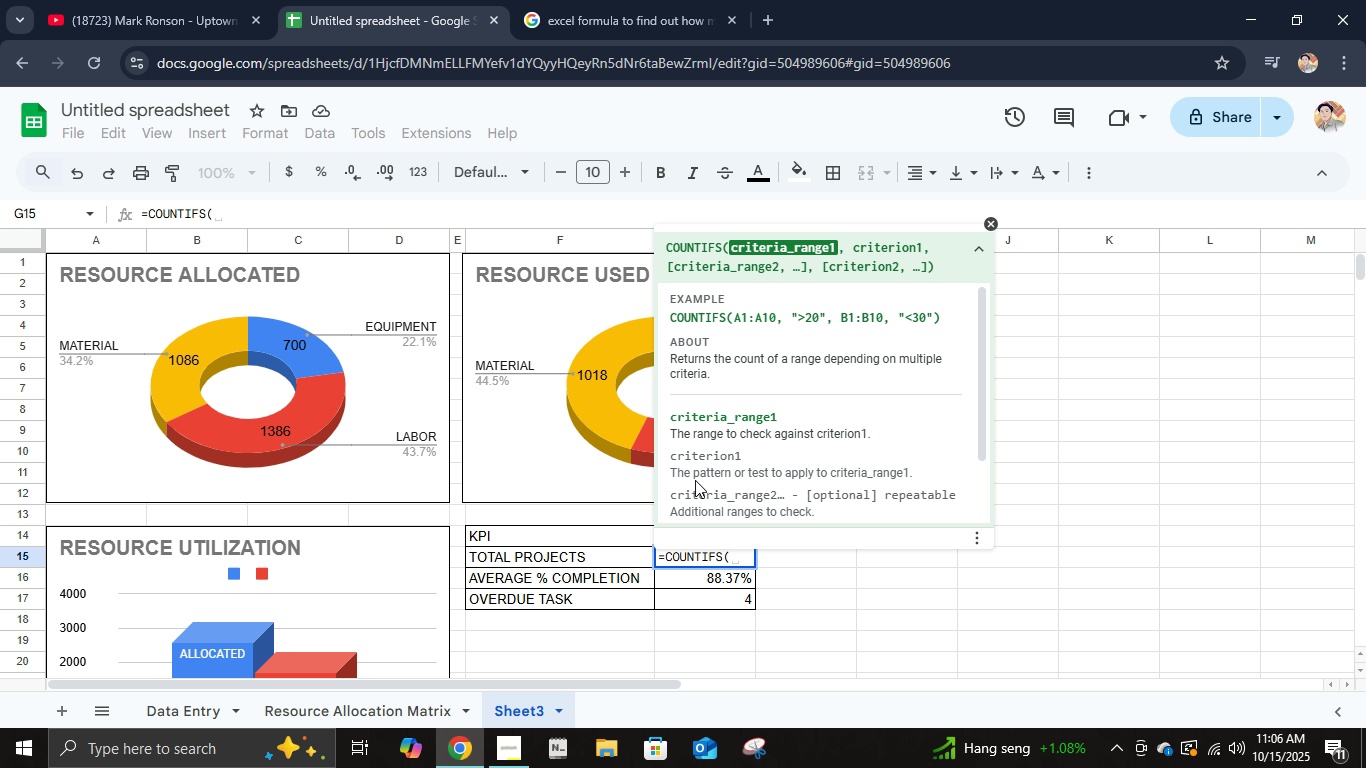 
type('da)
key(Backspace)
key(Backspace)
type(Data Entry'!a)
key(Backspace)
type(A2:A20)
 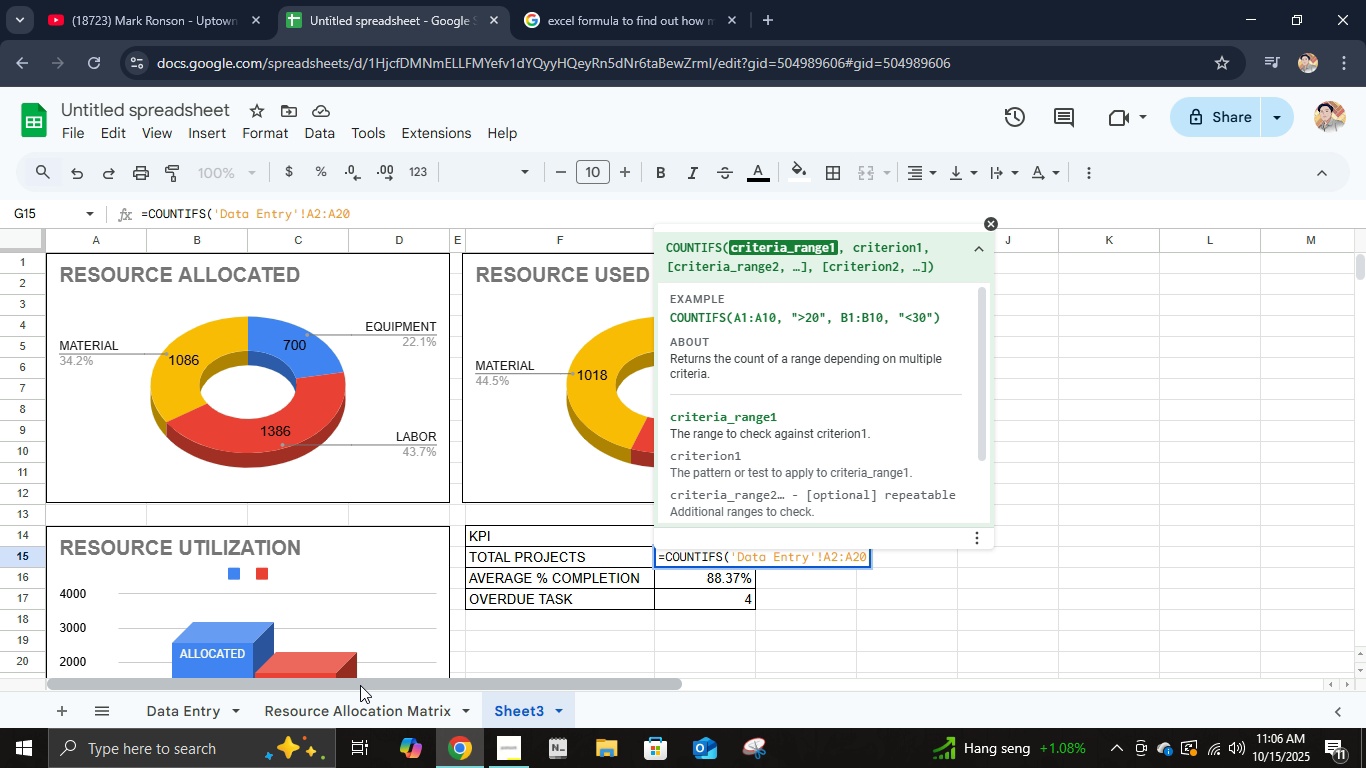 
type(, "SITE A")
 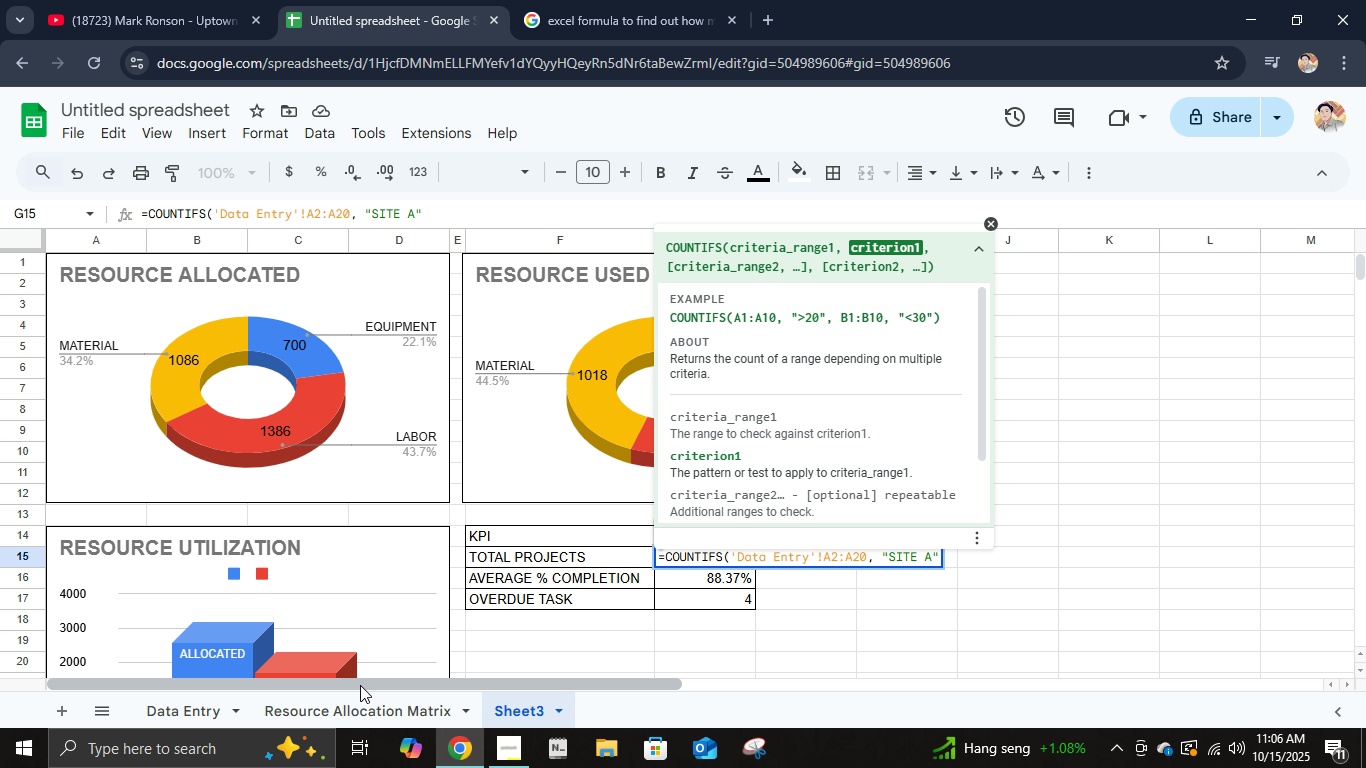 
wait(5.06)
 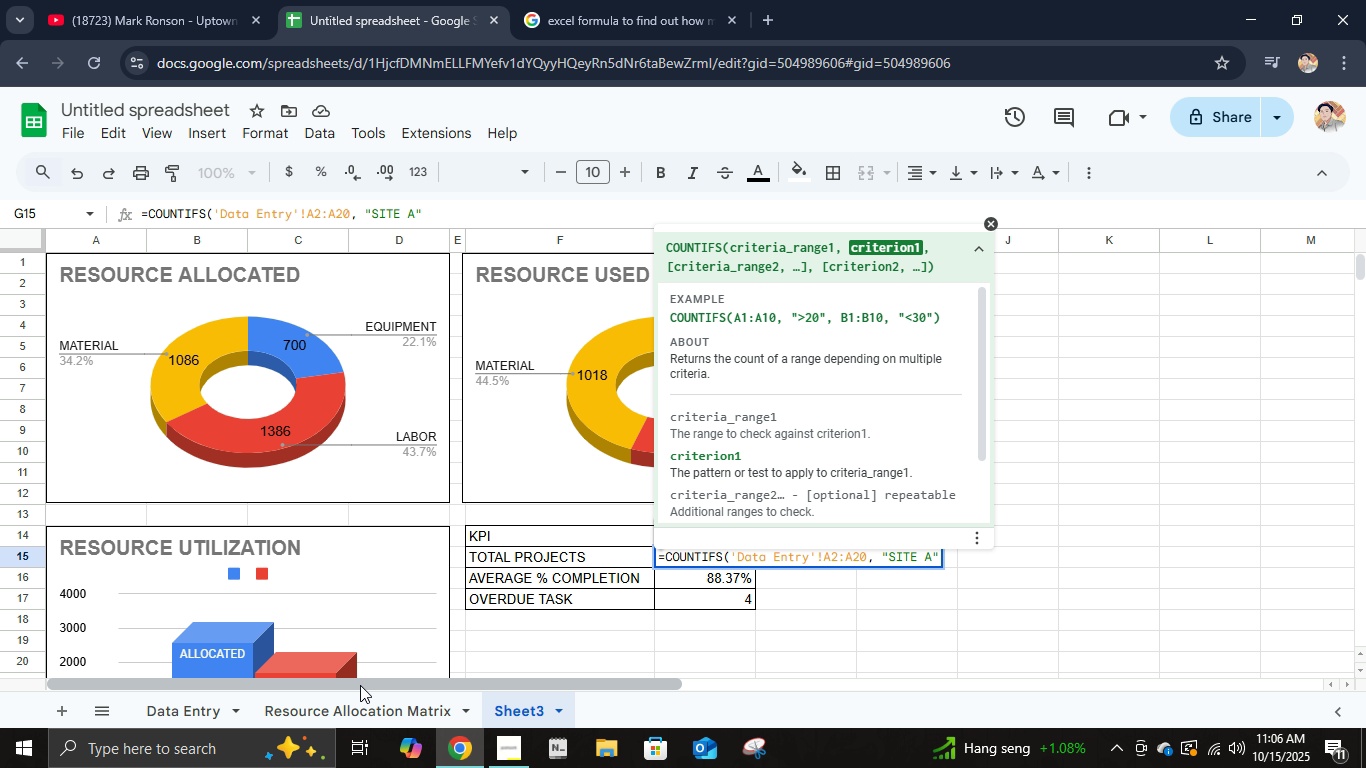 
key(Comma)
 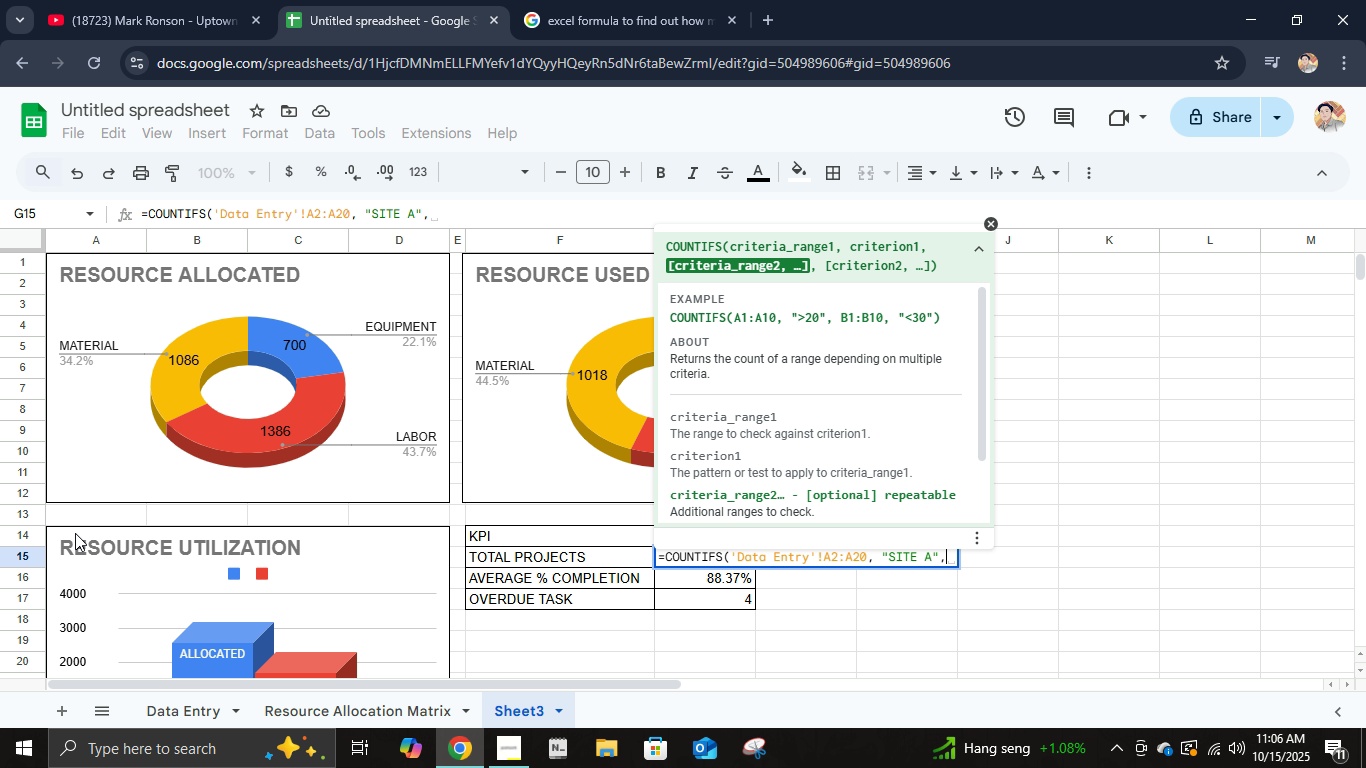 
key(Space)
 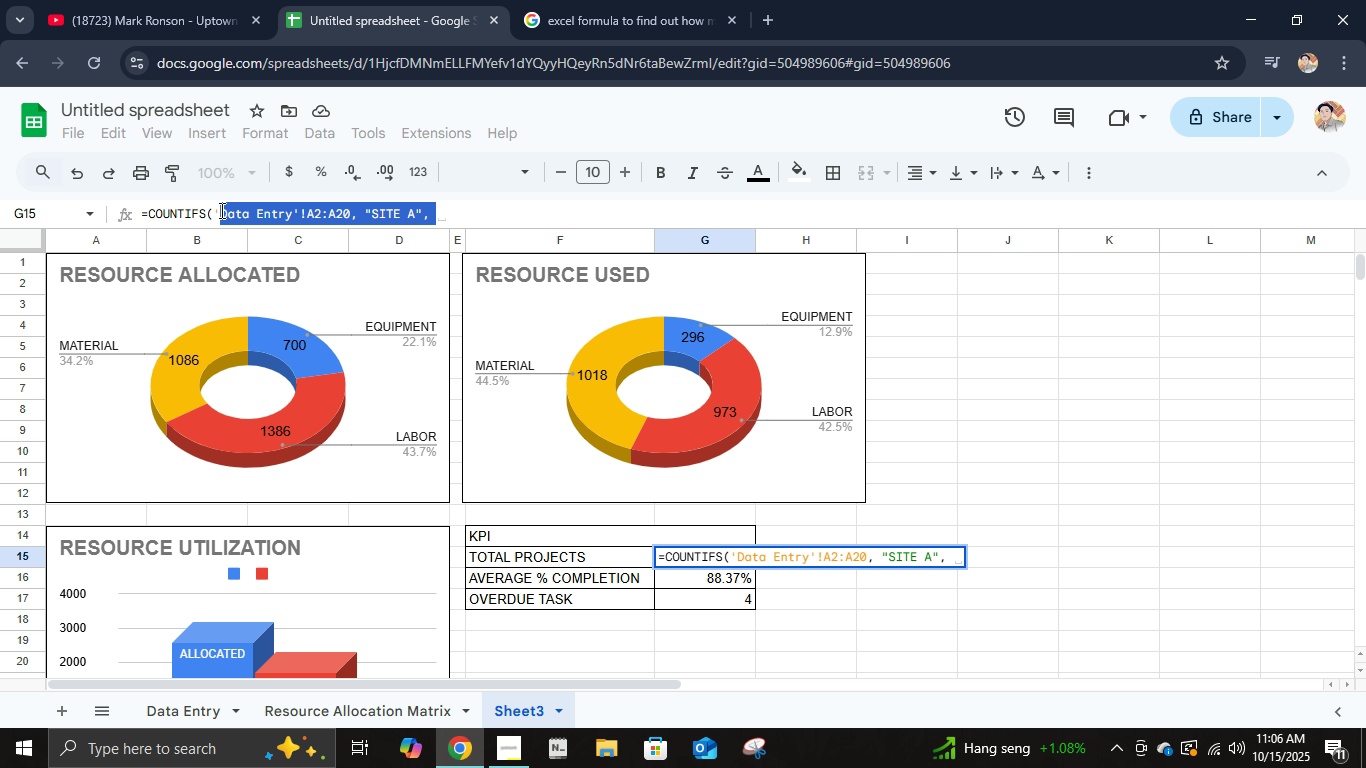 
key(Control+C)
 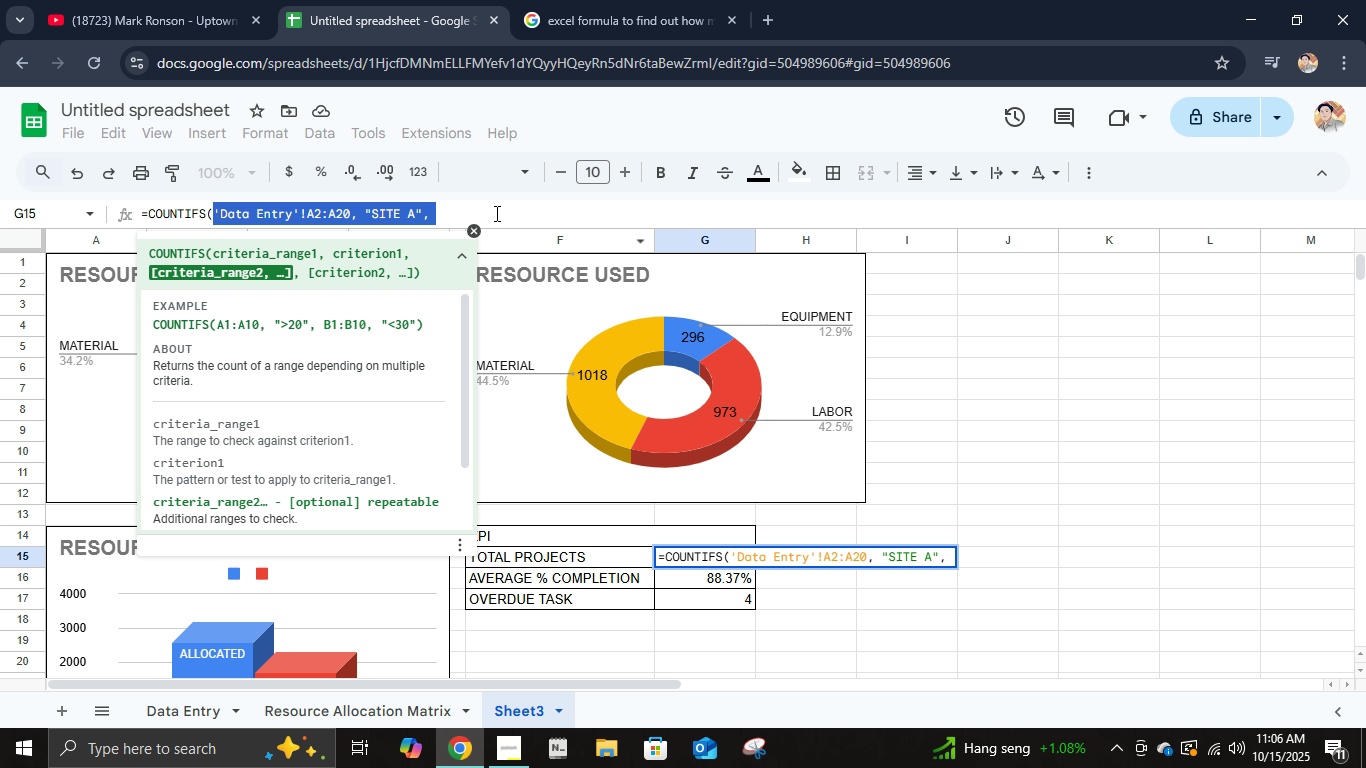 
left_click([495, 213])
 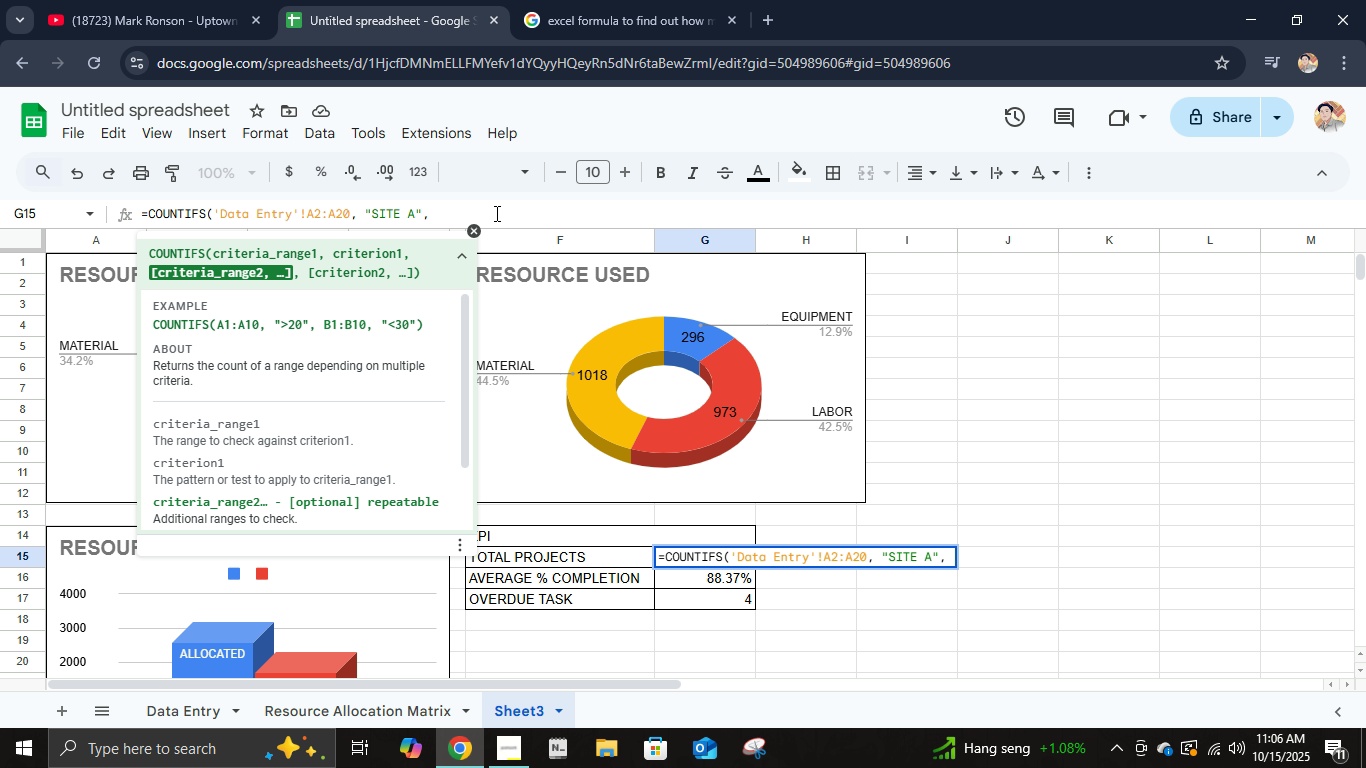 
key(Control+V)
 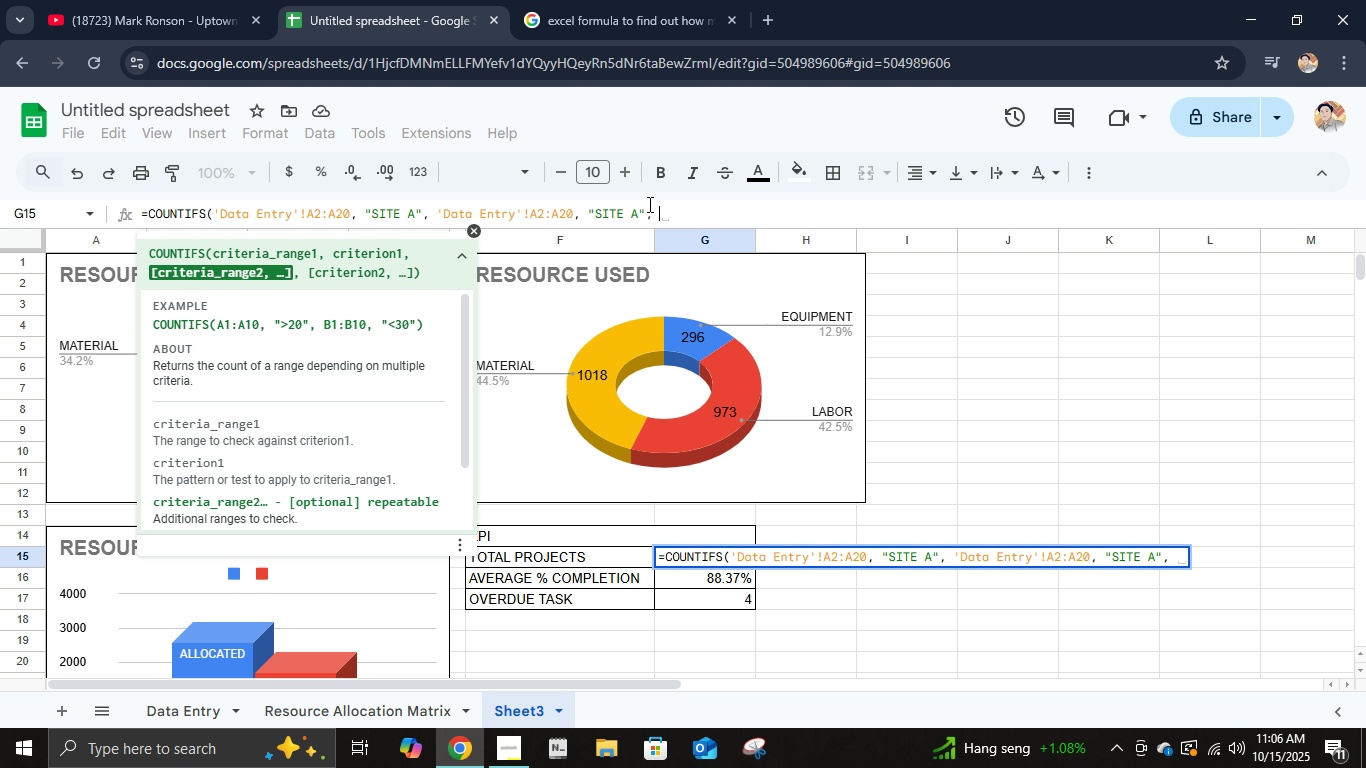 
left_click([642, 207])
 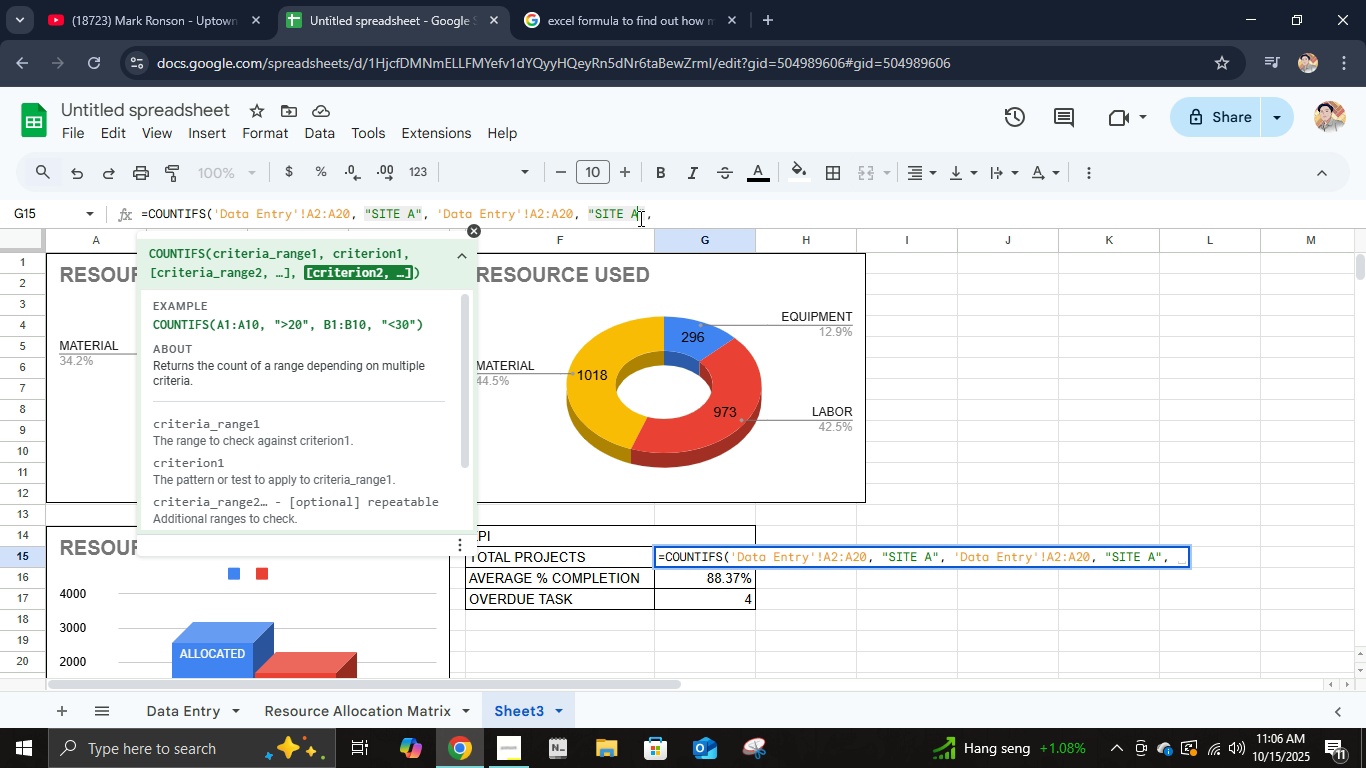 
left_click([639, 218])
 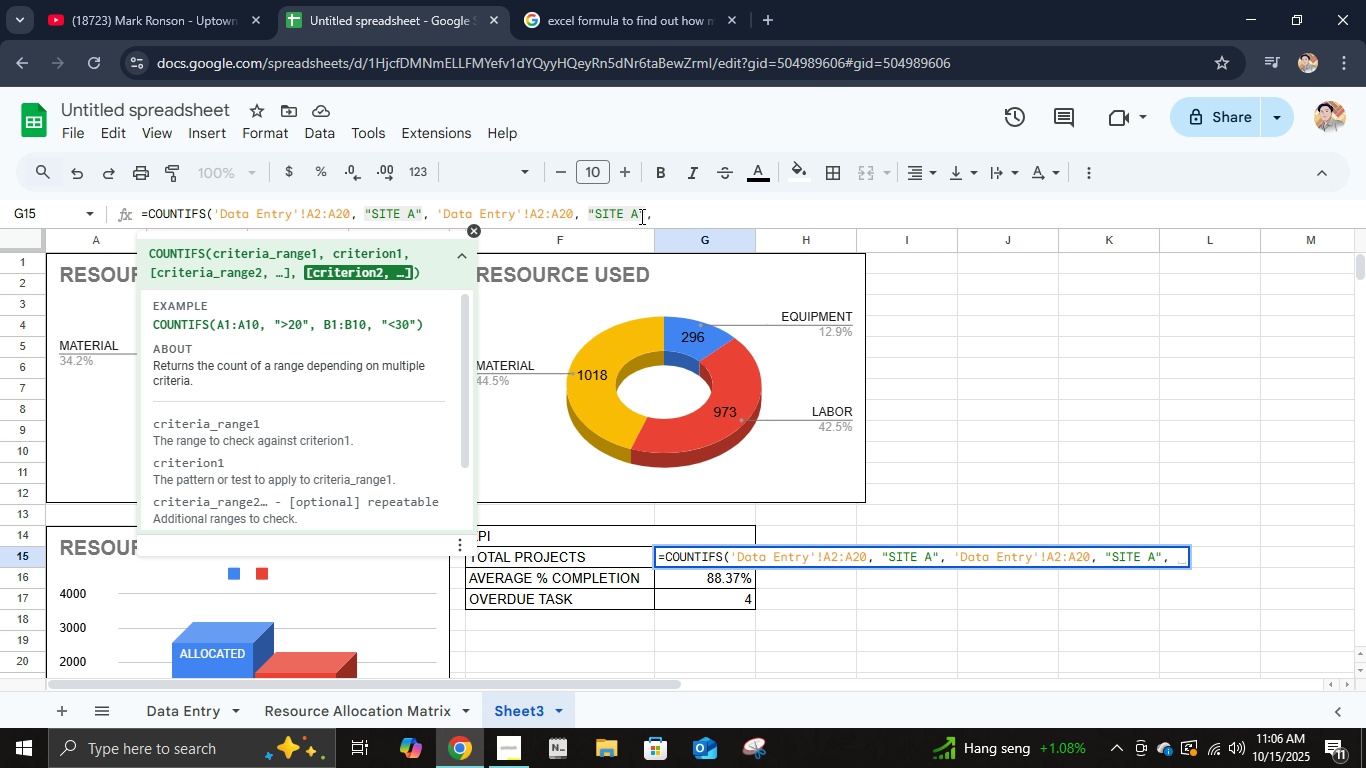 
key(Backspace)
 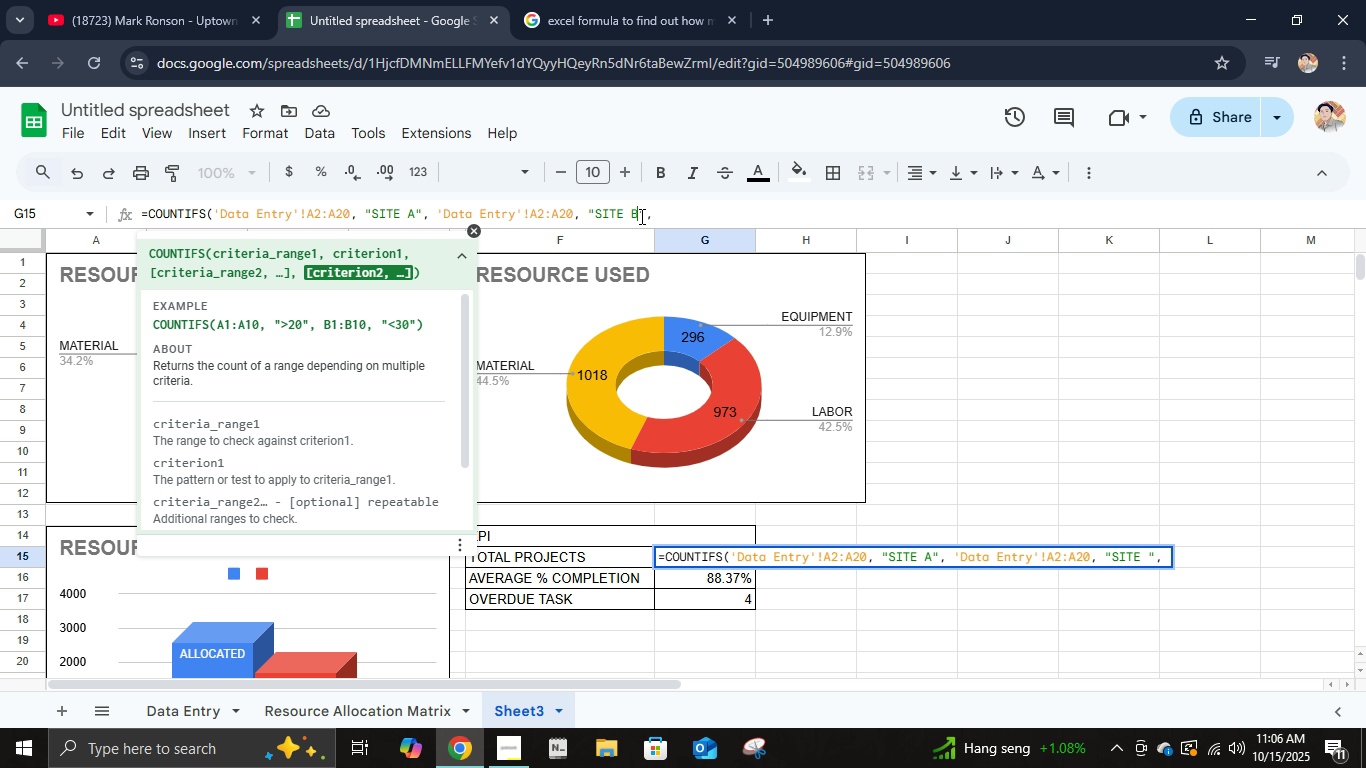 
key(B)
 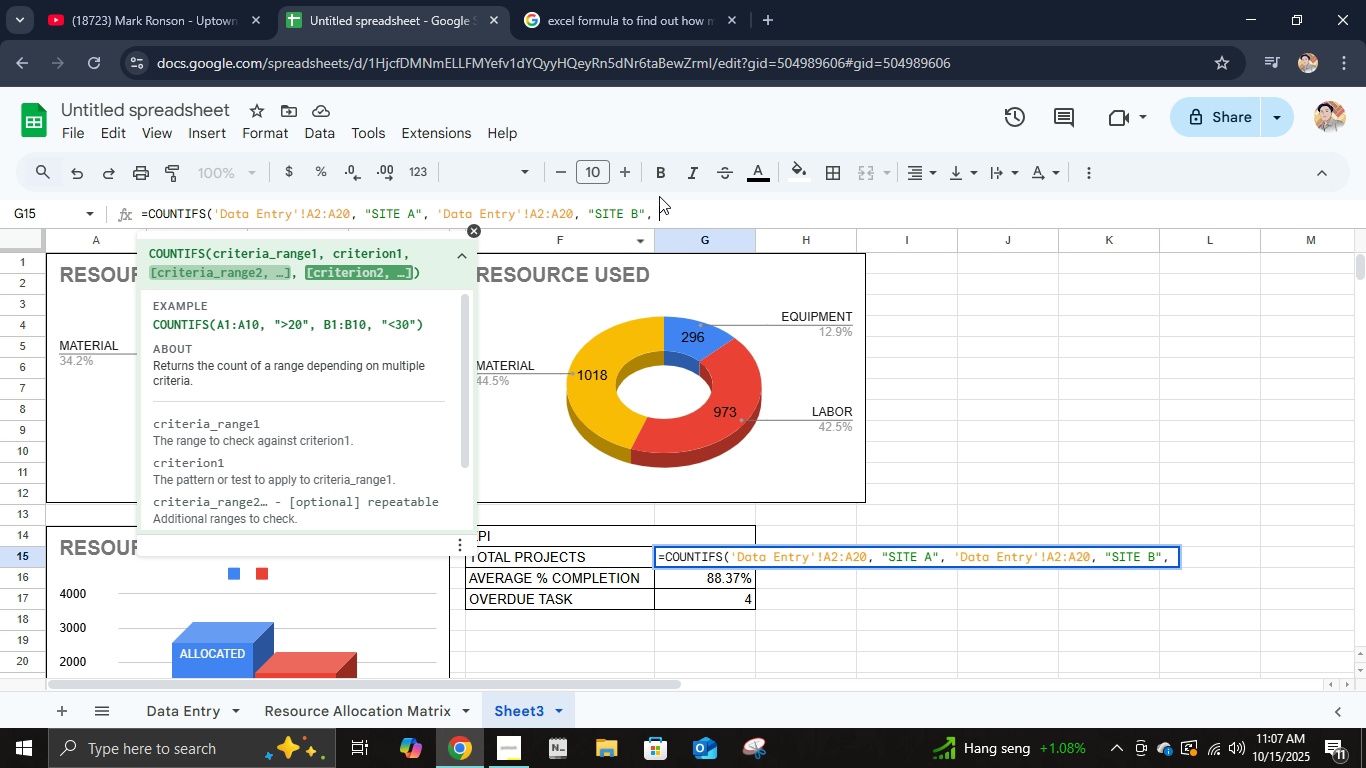 
key(Control+V)
 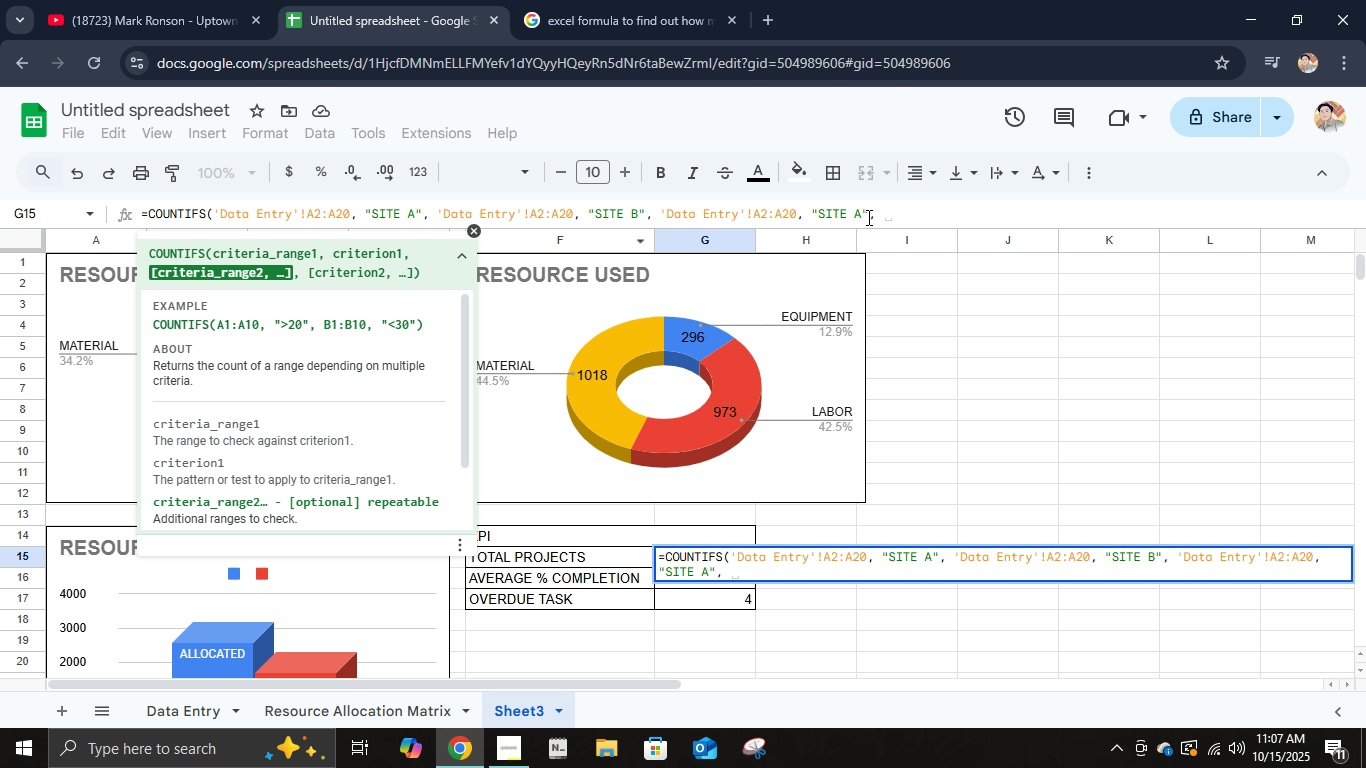 
left_click([860, 213])
 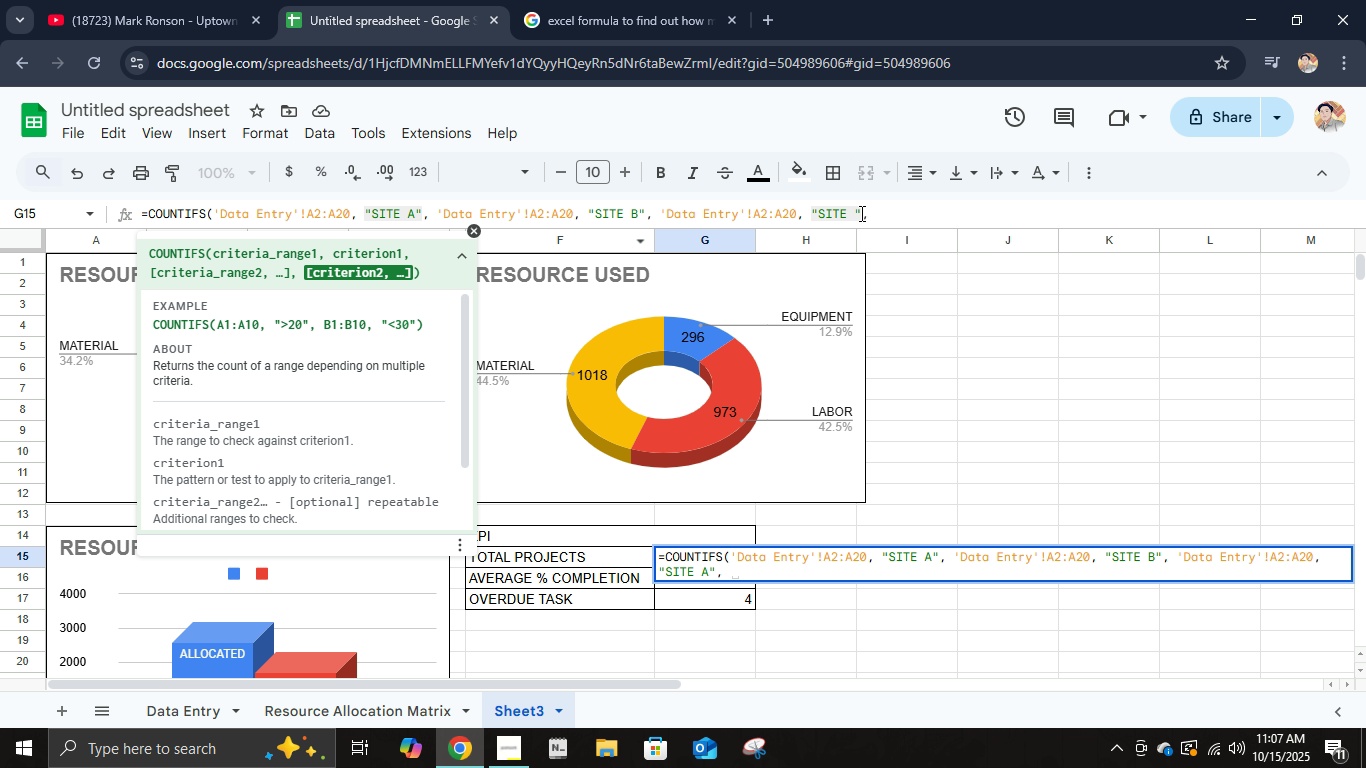 
key(Backspace)
 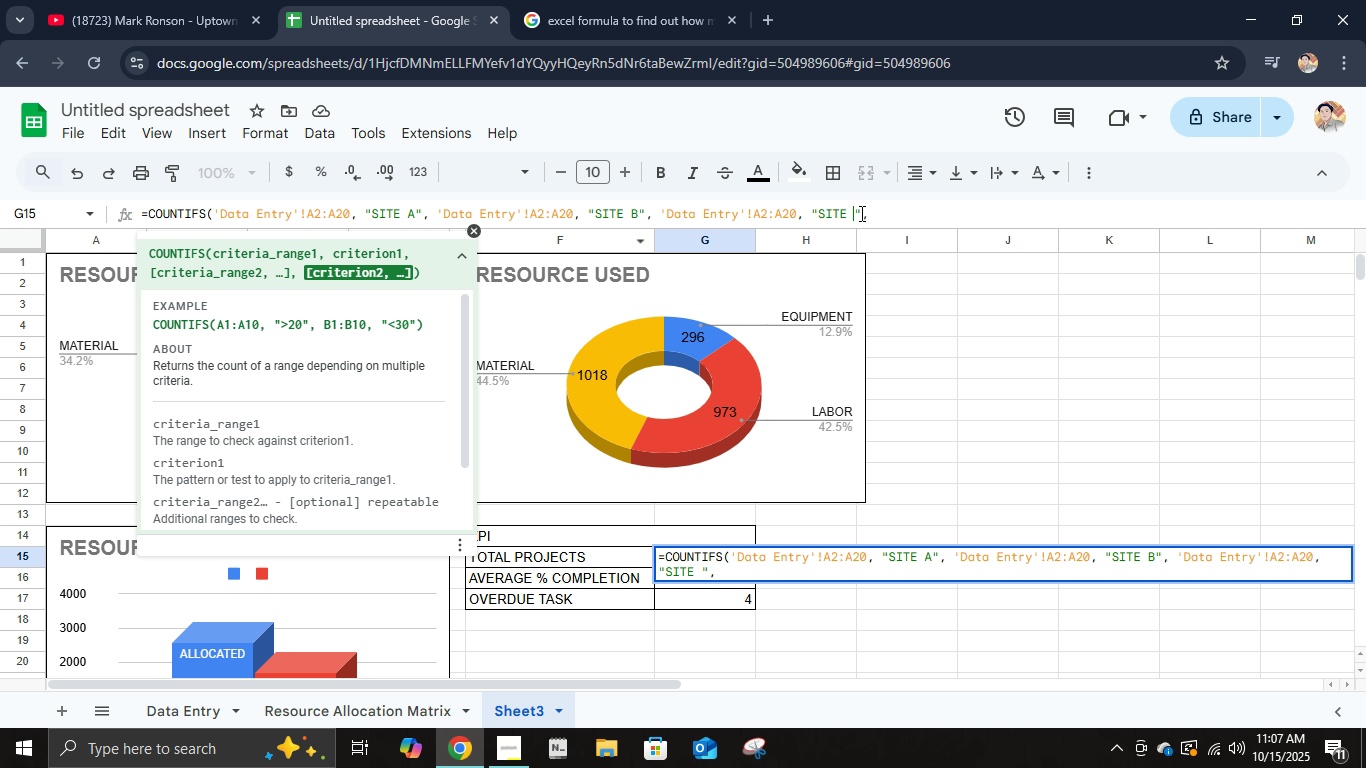 
key(C)
 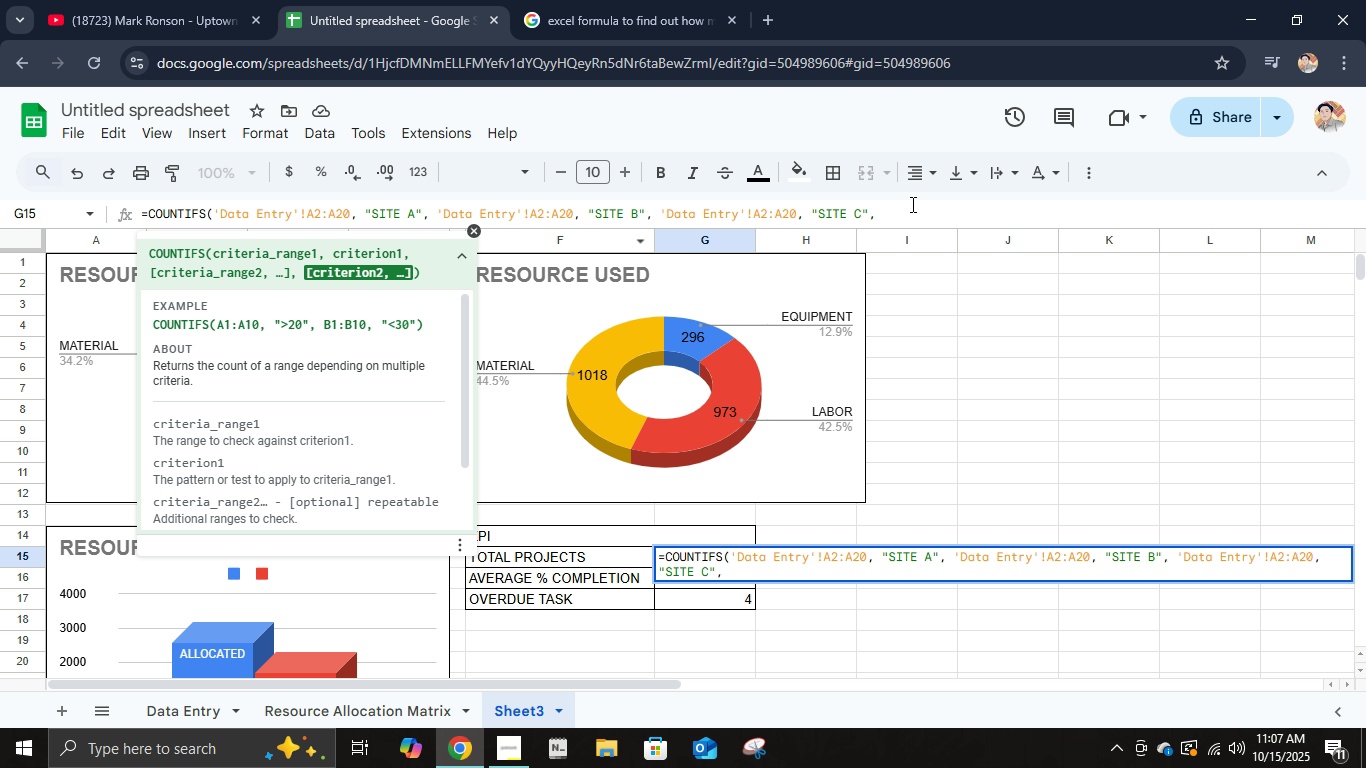 
left_click([913, 213])
 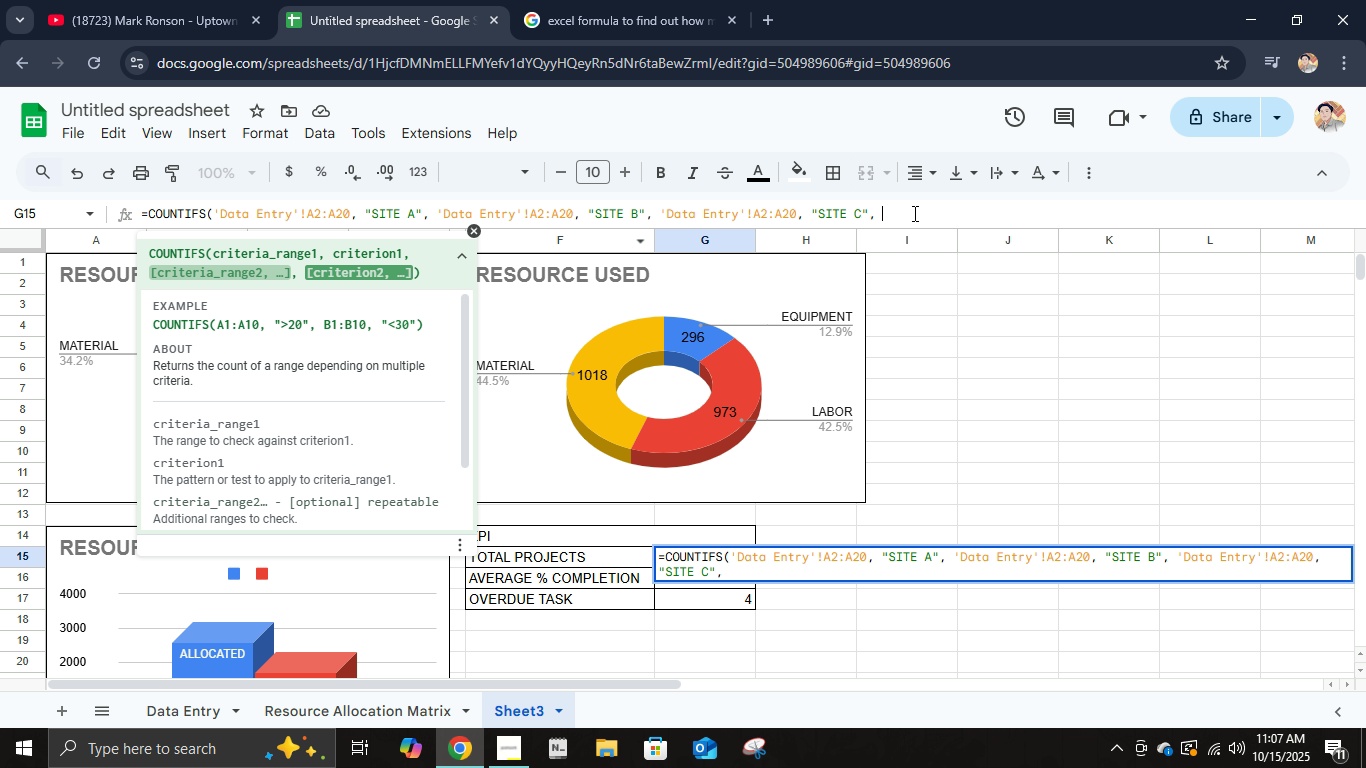 
key(Control+V)
 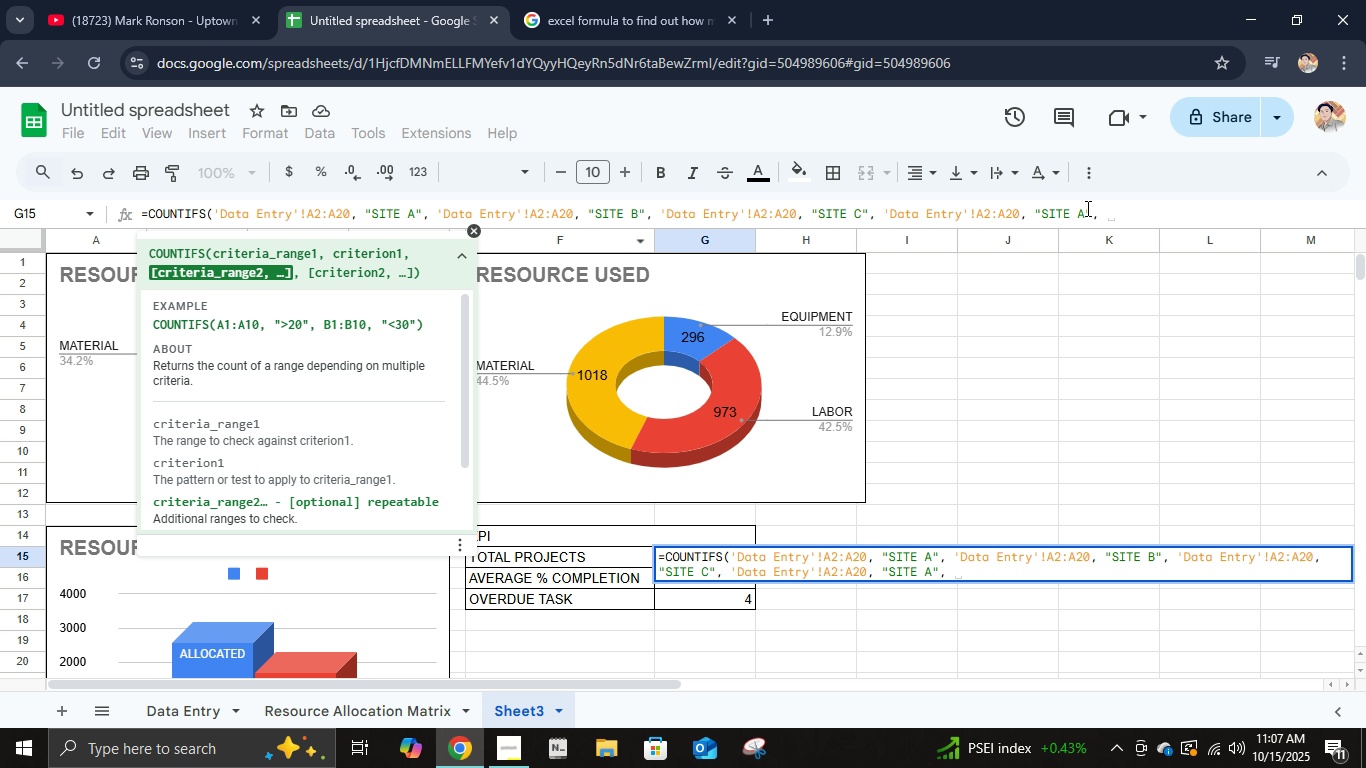 
left_click([1086, 208])
 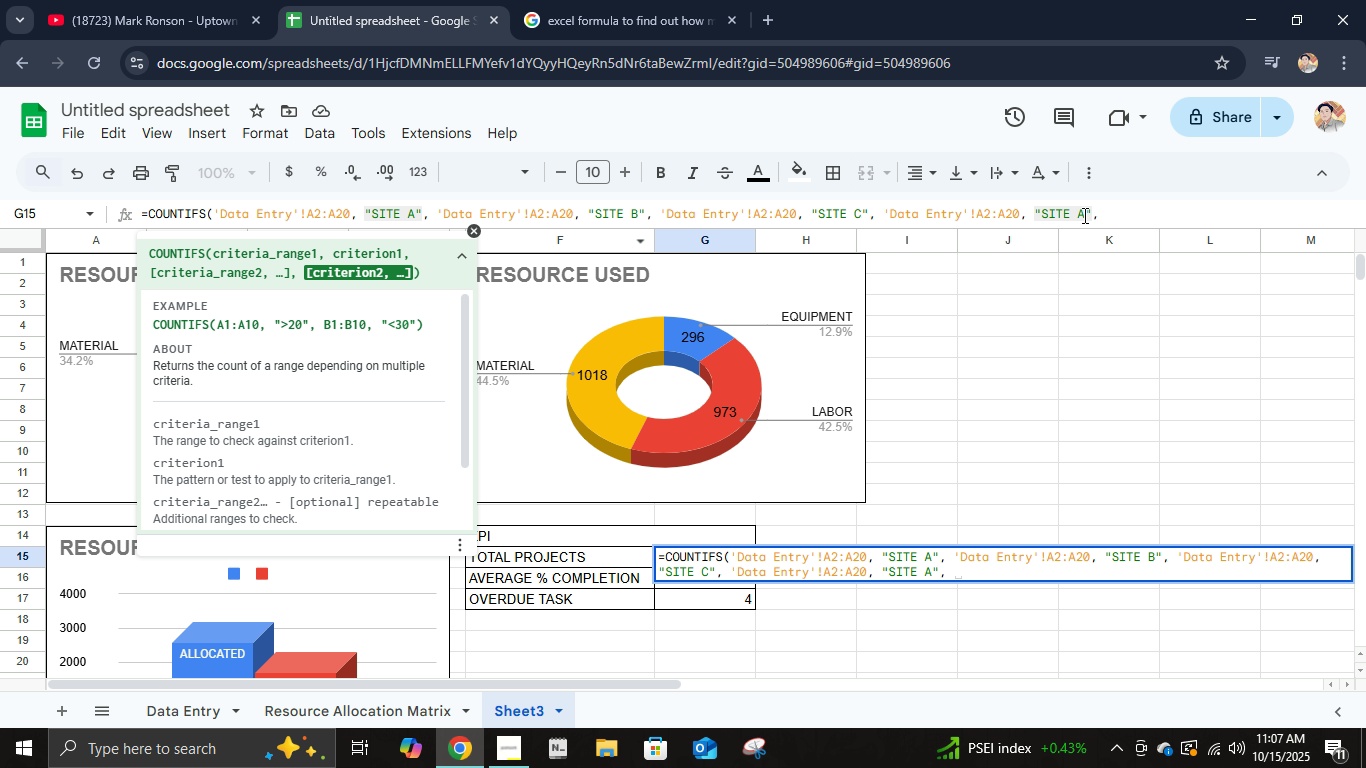 
key(Backspace)
 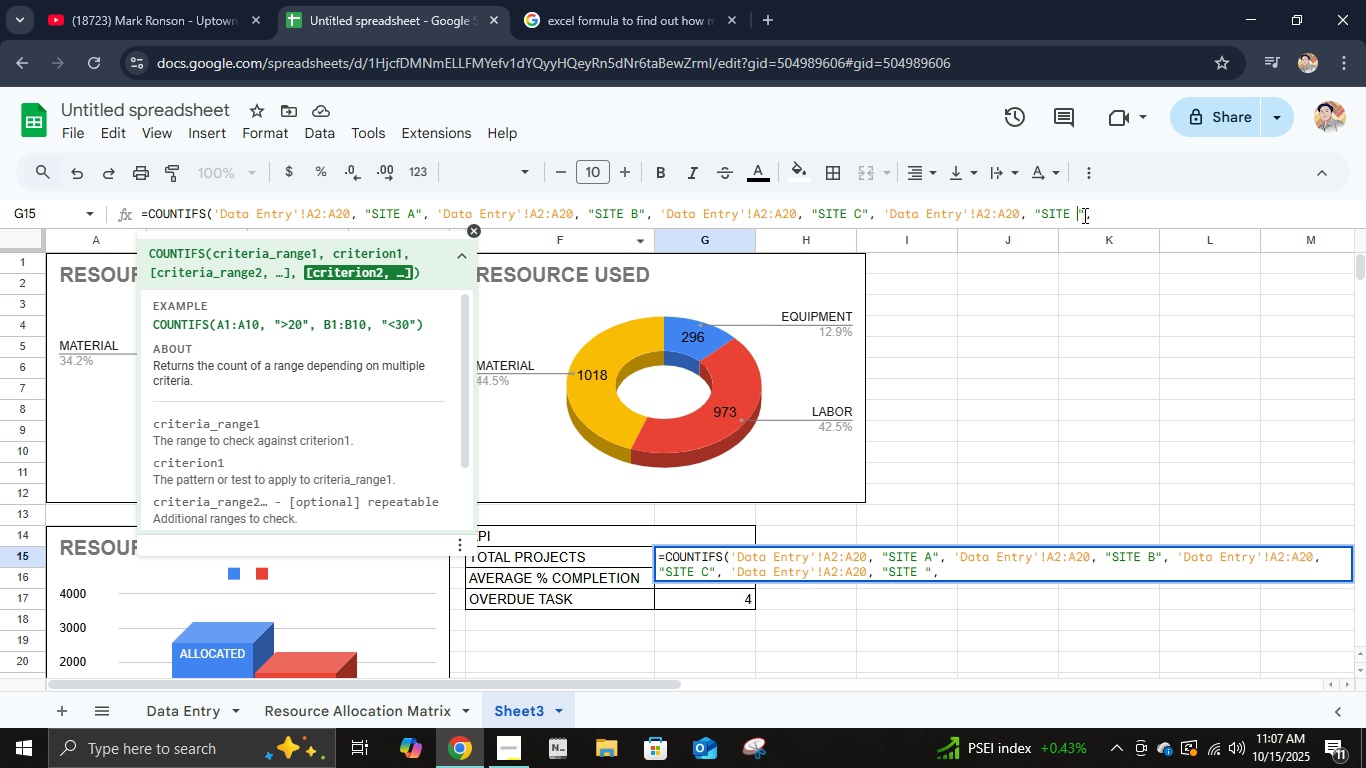 
key(C)
 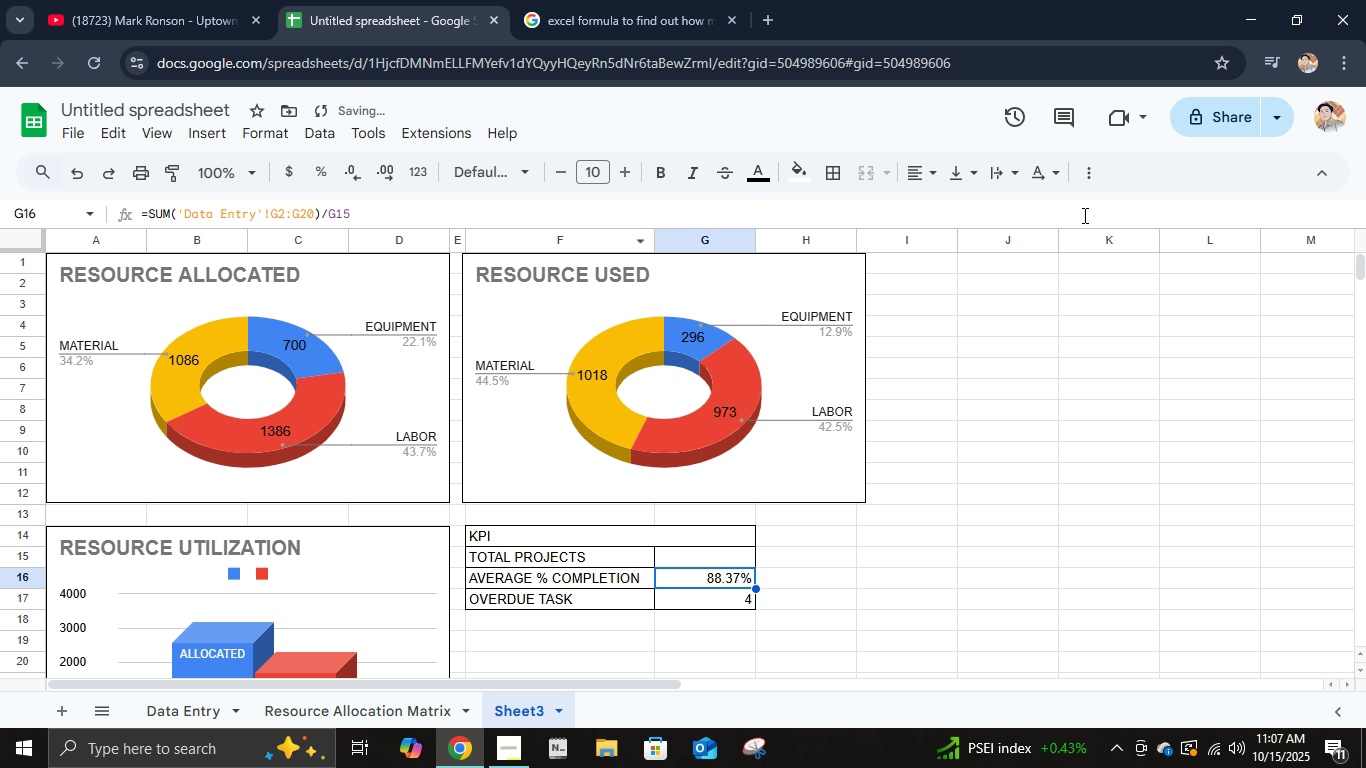 
key(NumpadEnter)
 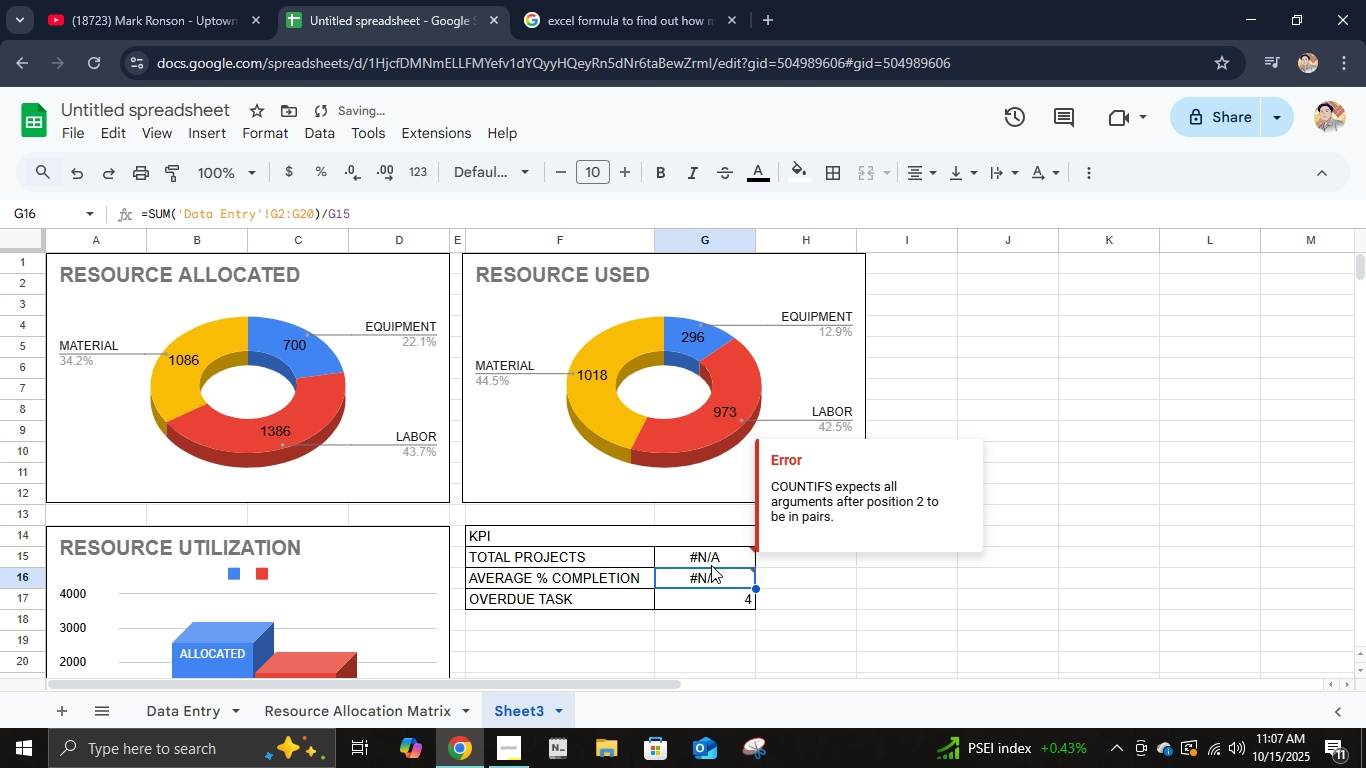 
left_click([712, 556])
 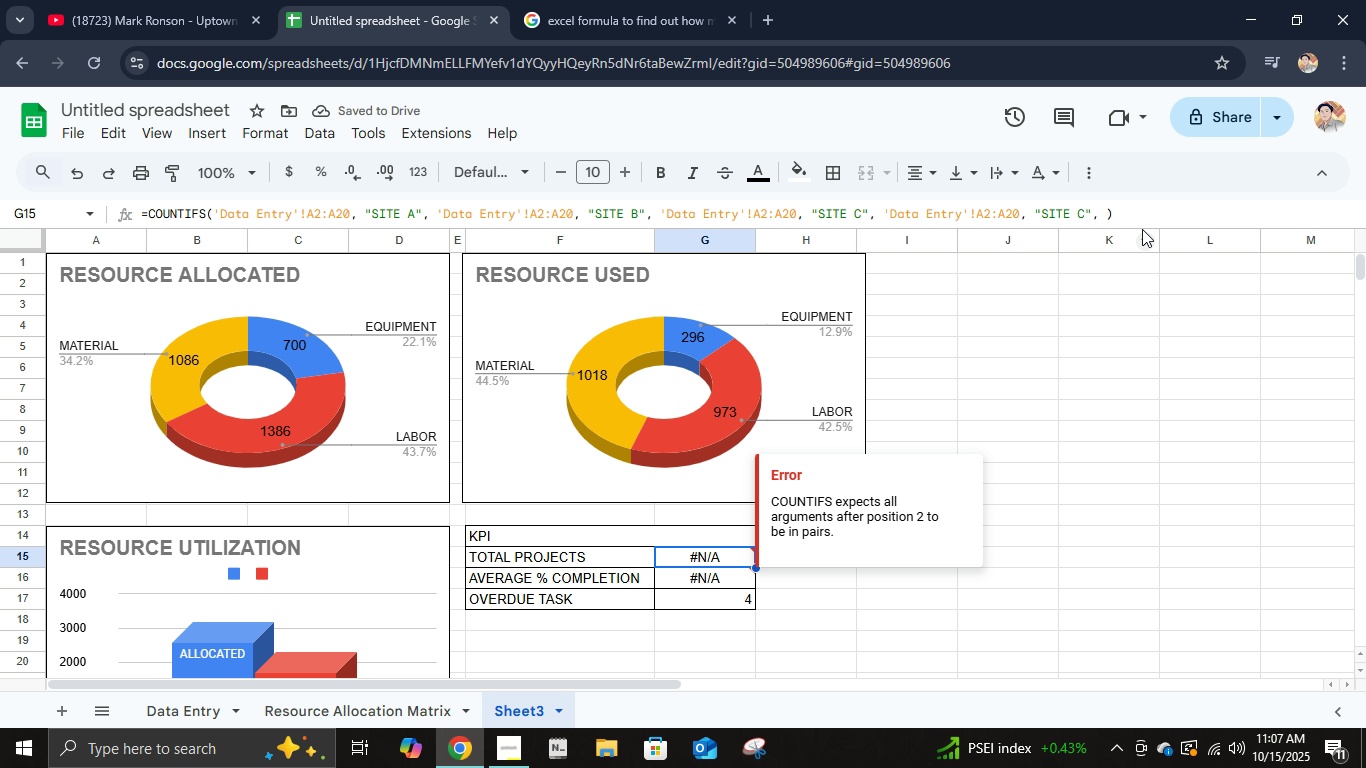 
left_click([1128, 212])
 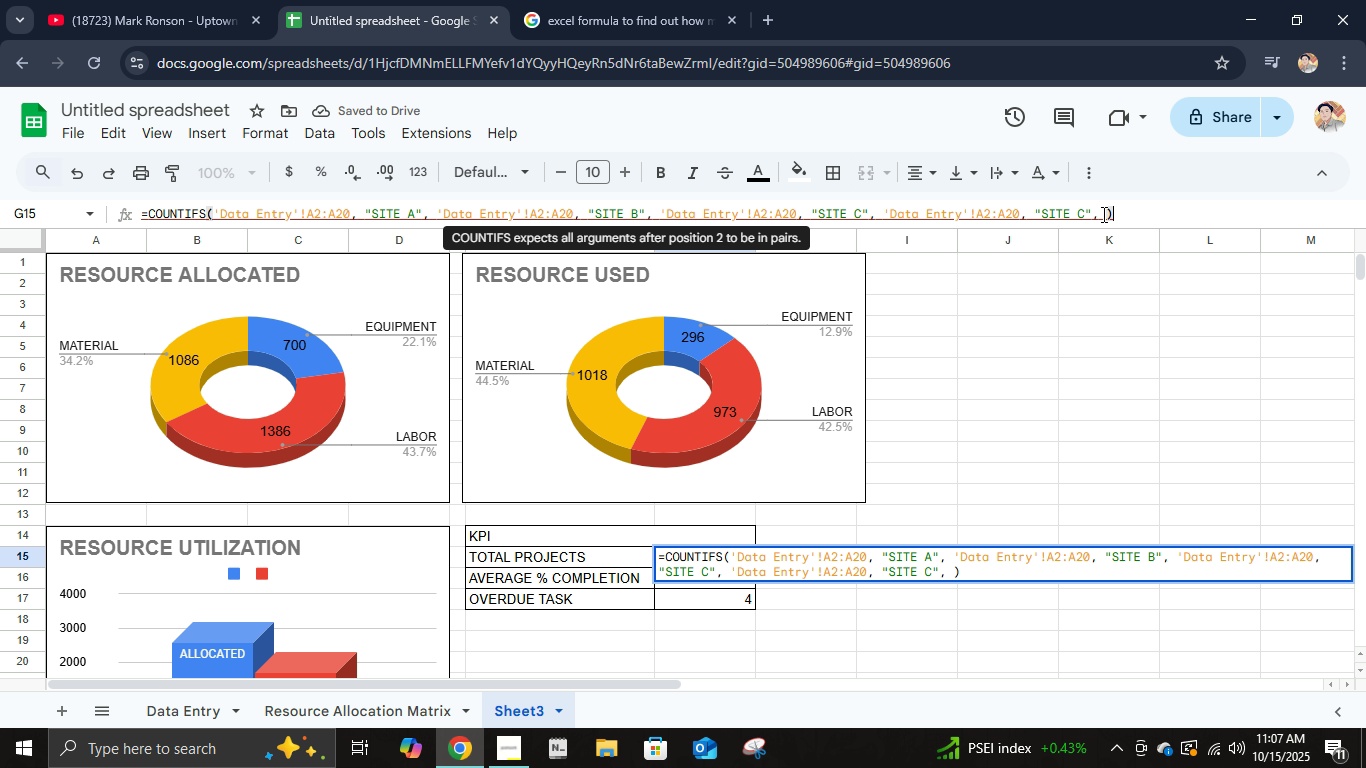 
left_click([1102, 214])
 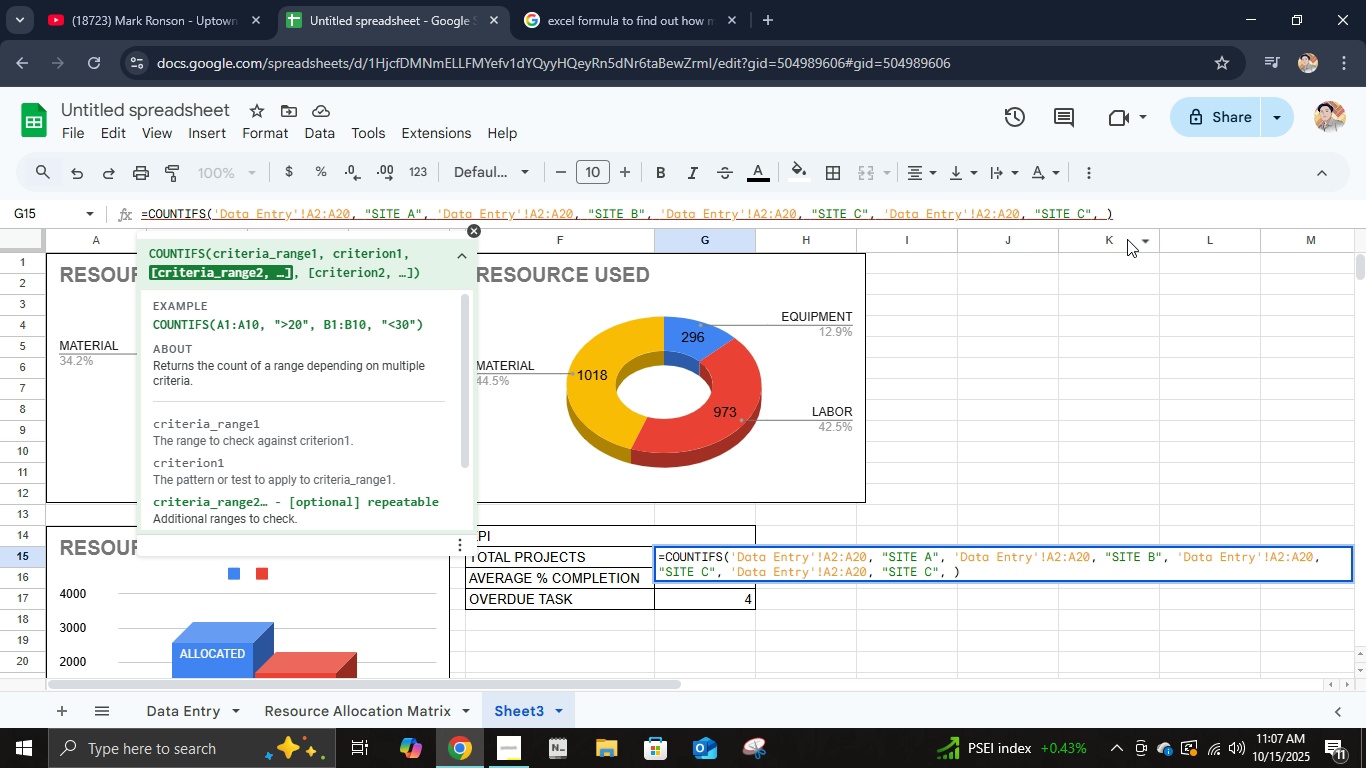 
key(ArrowRight)
 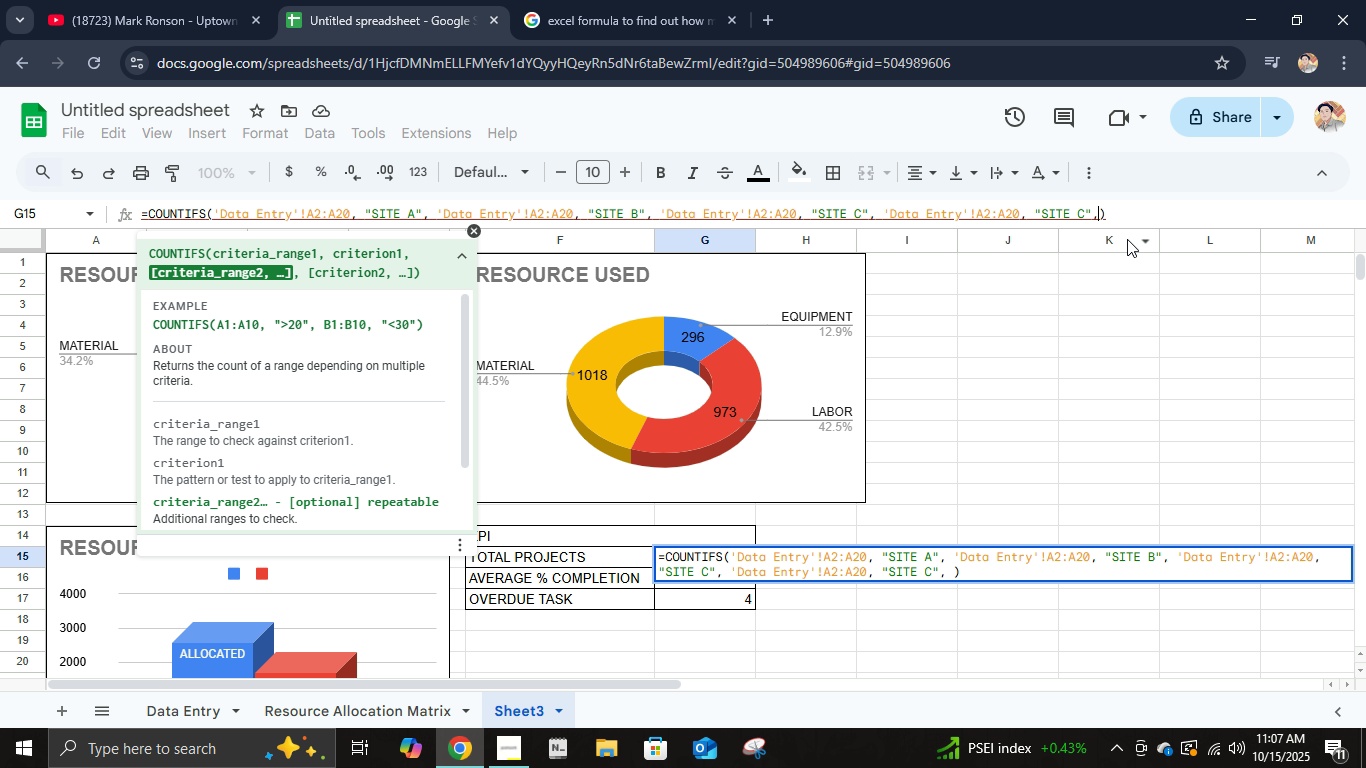 
key(Backspace)
 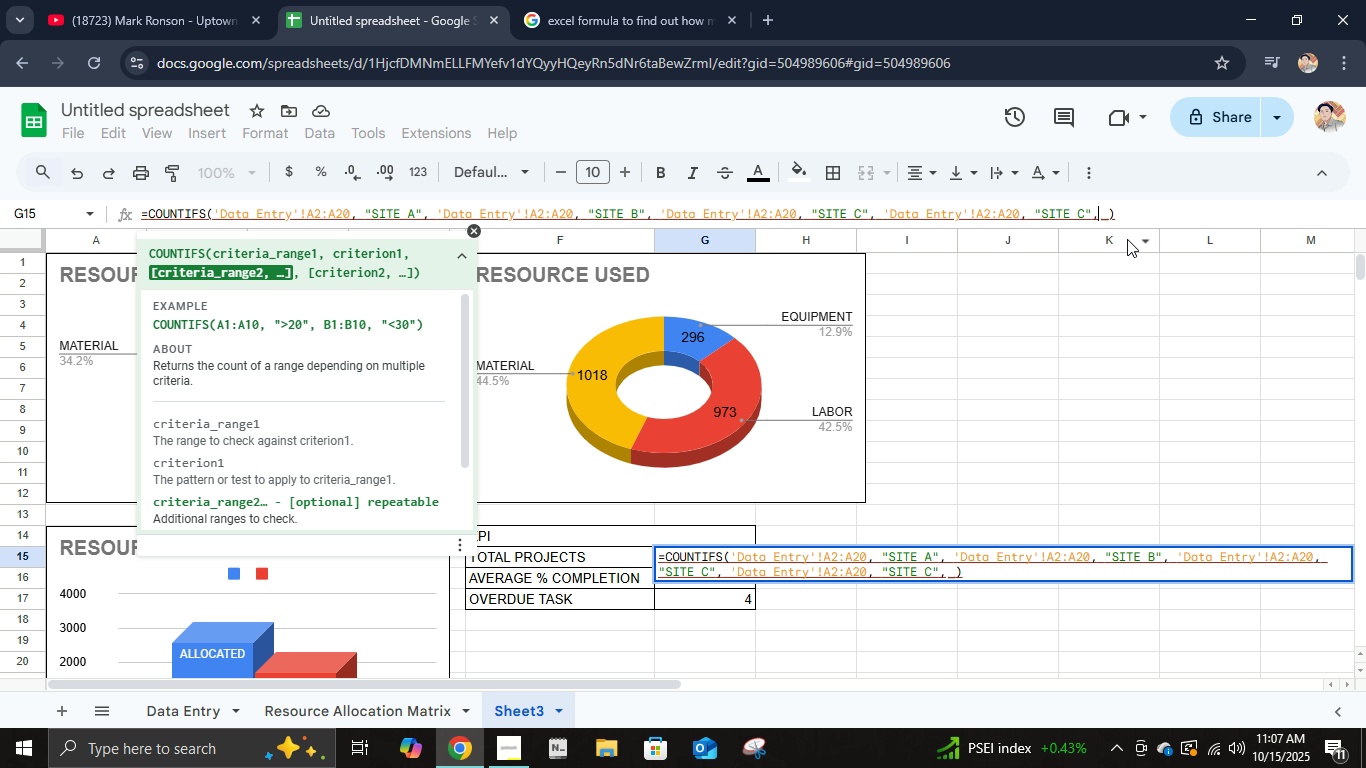 
key(Backspace)
 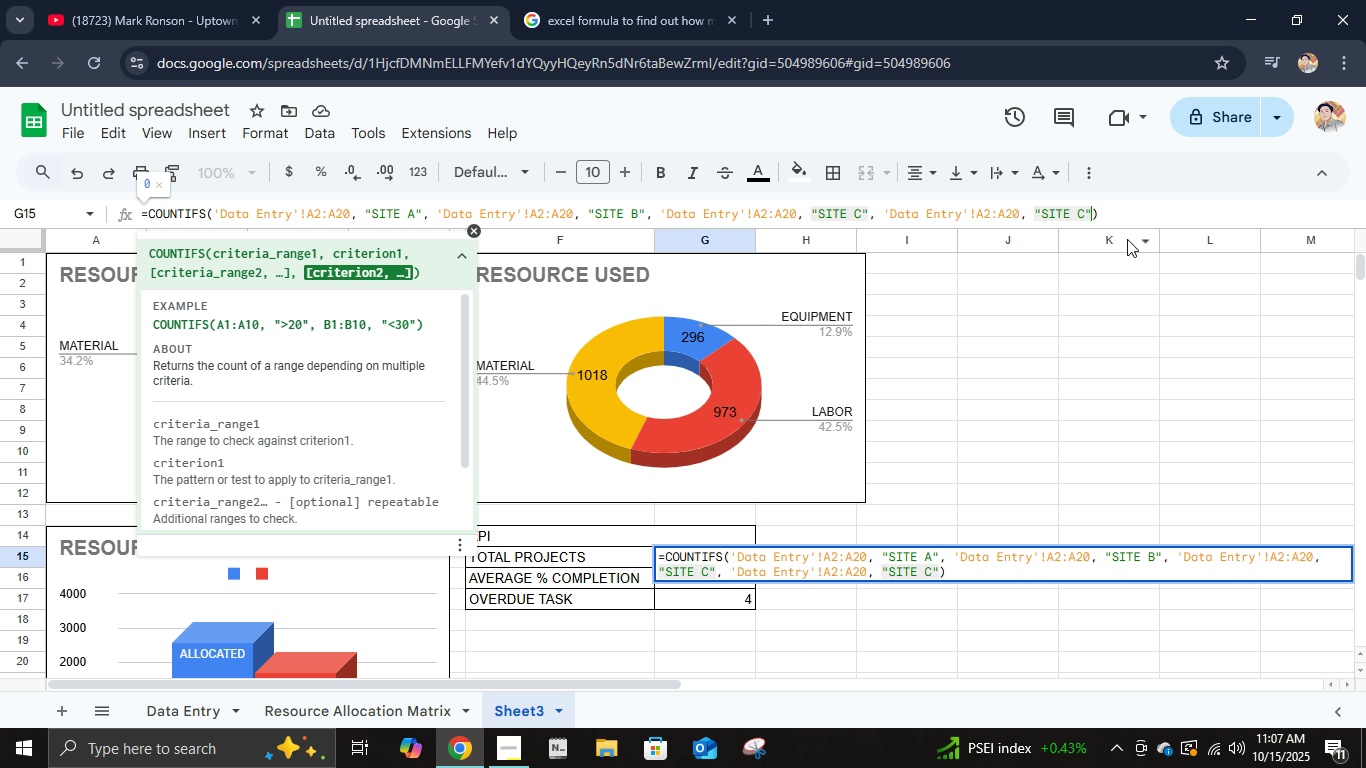 
key(Enter)
 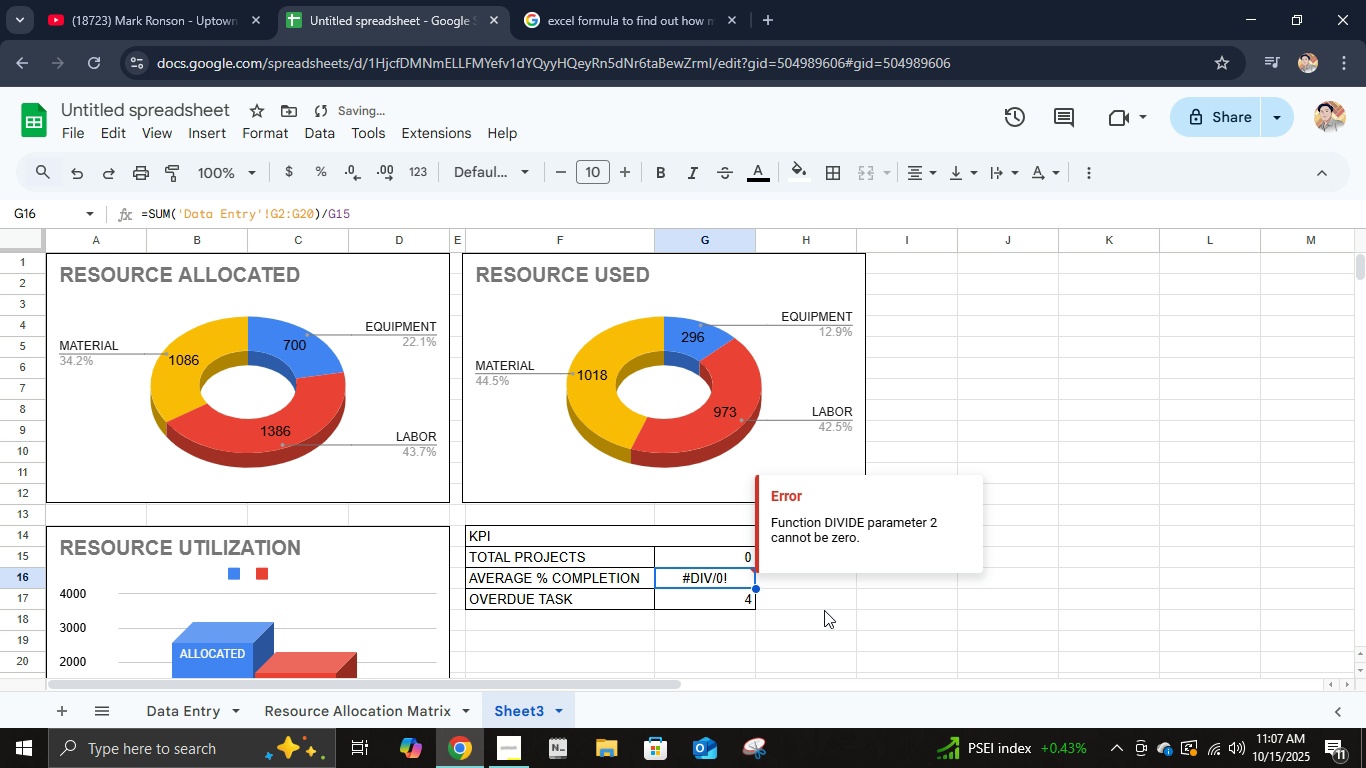 
left_click([824, 610])
 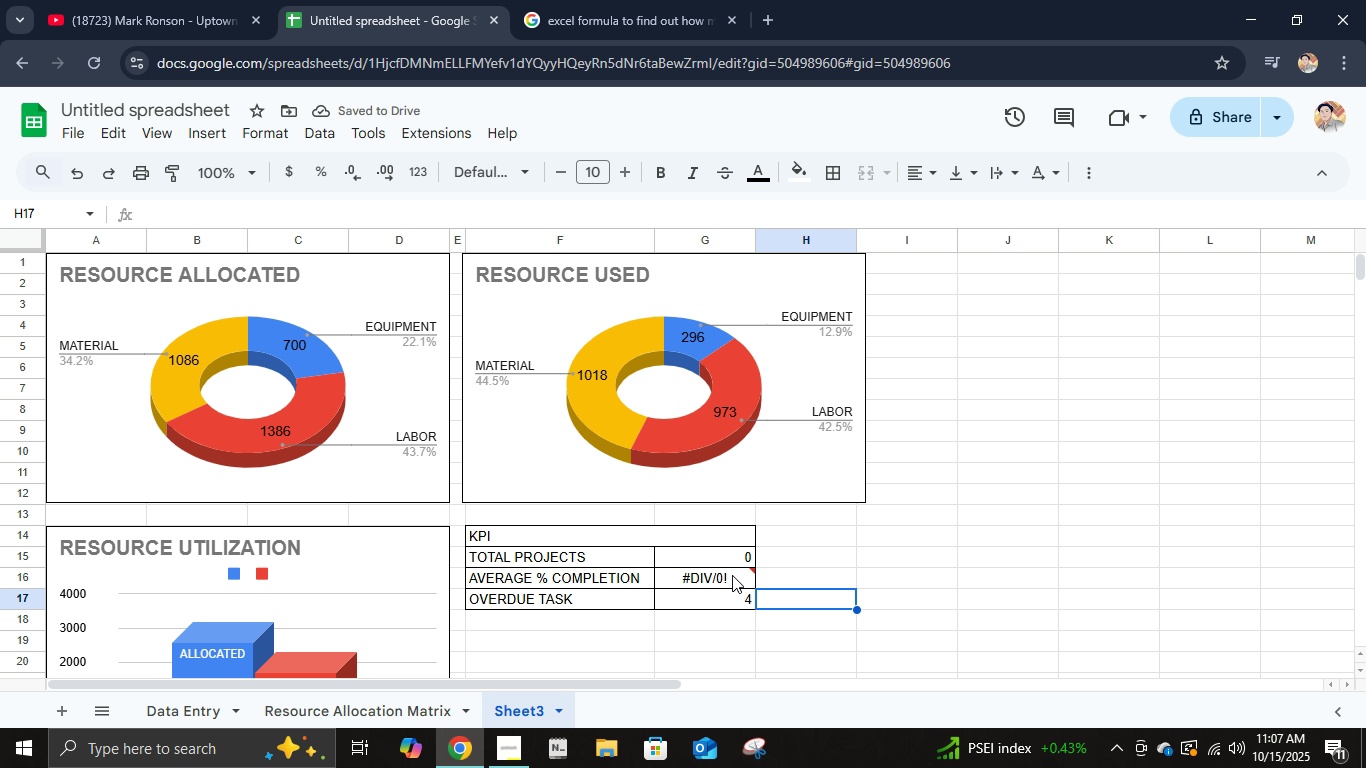 
left_click([732, 575])
 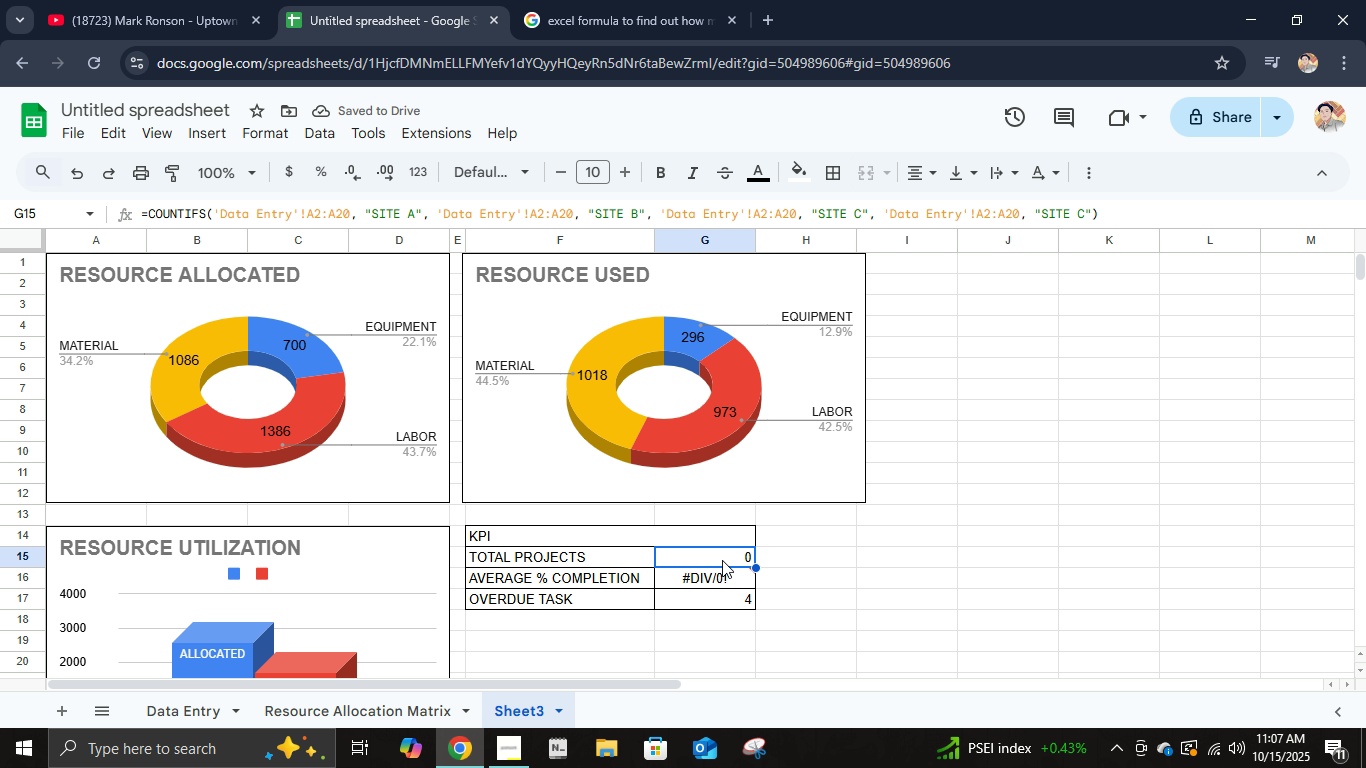 
left_click([722, 560])
 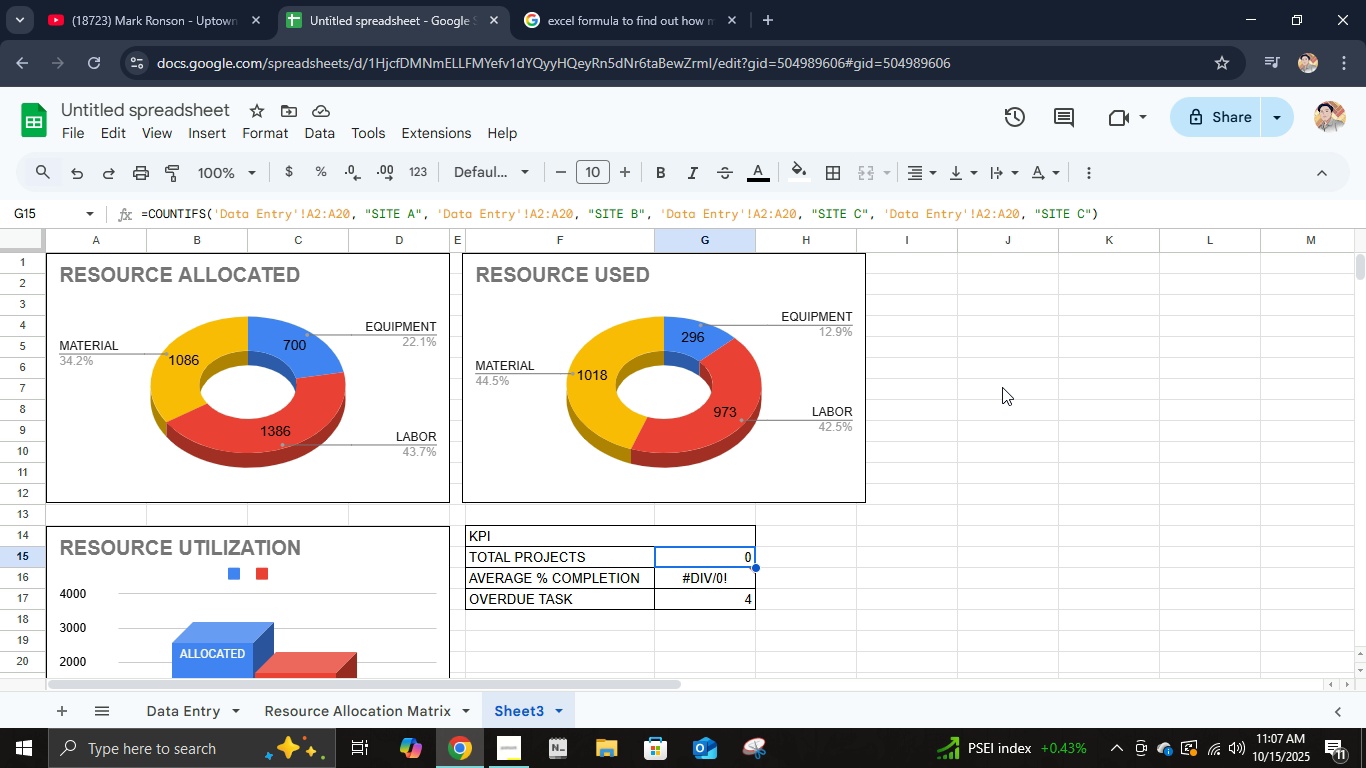 
wait(7.17)
 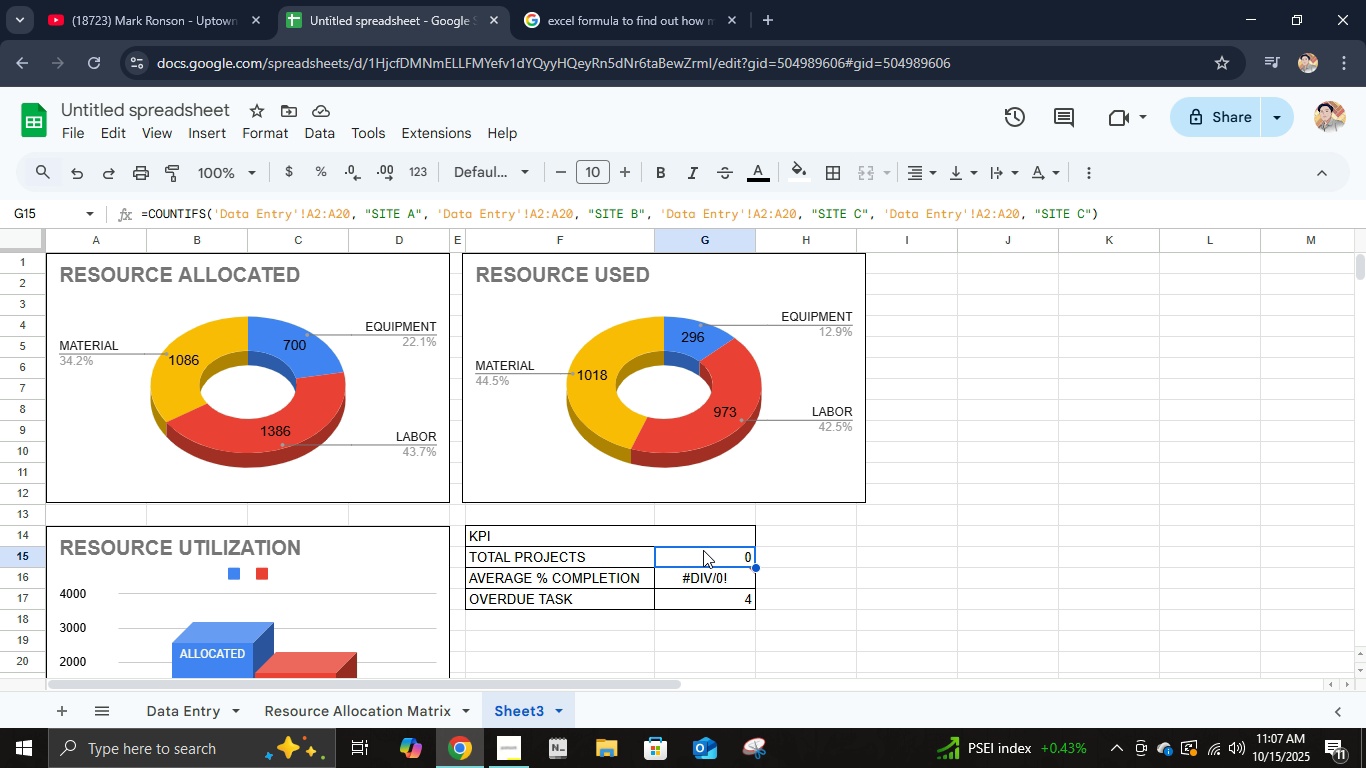 
left_click([196, 700])
 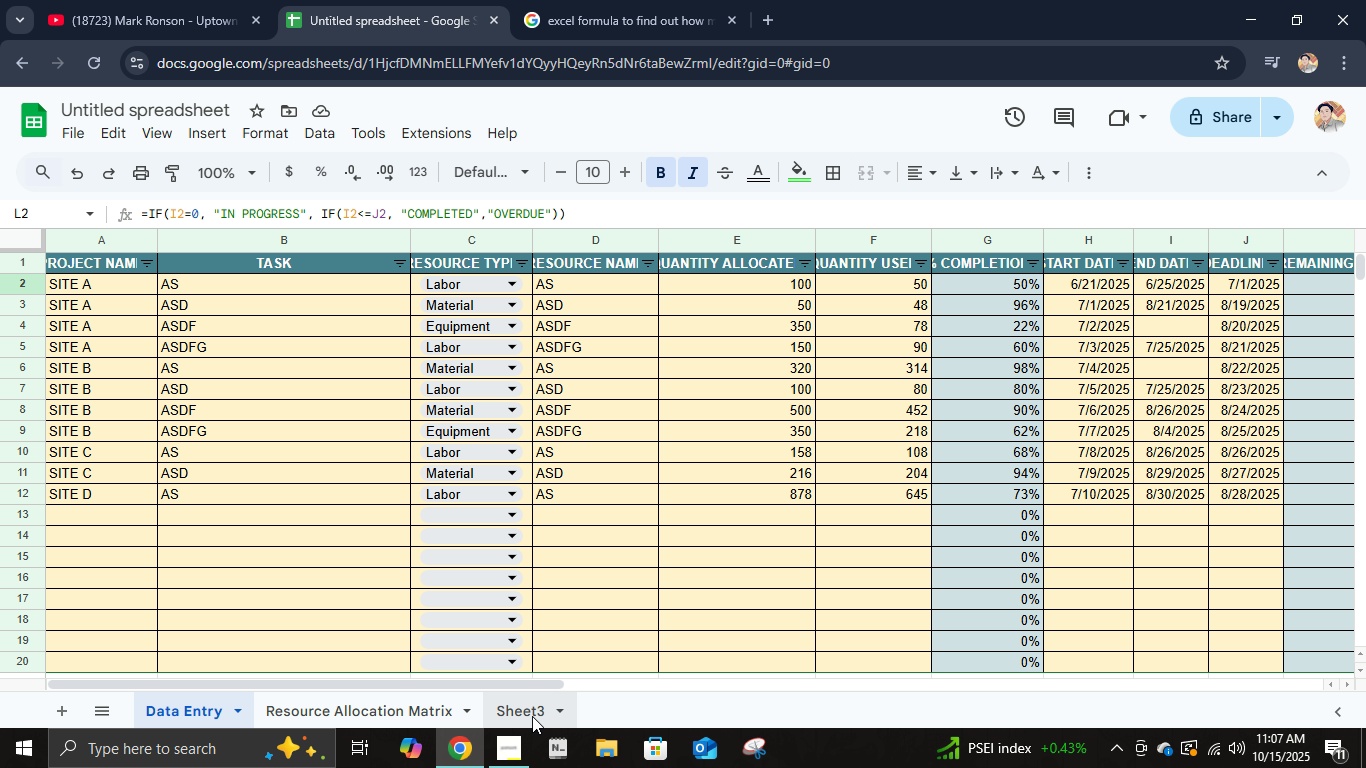 
wait(10.36)
 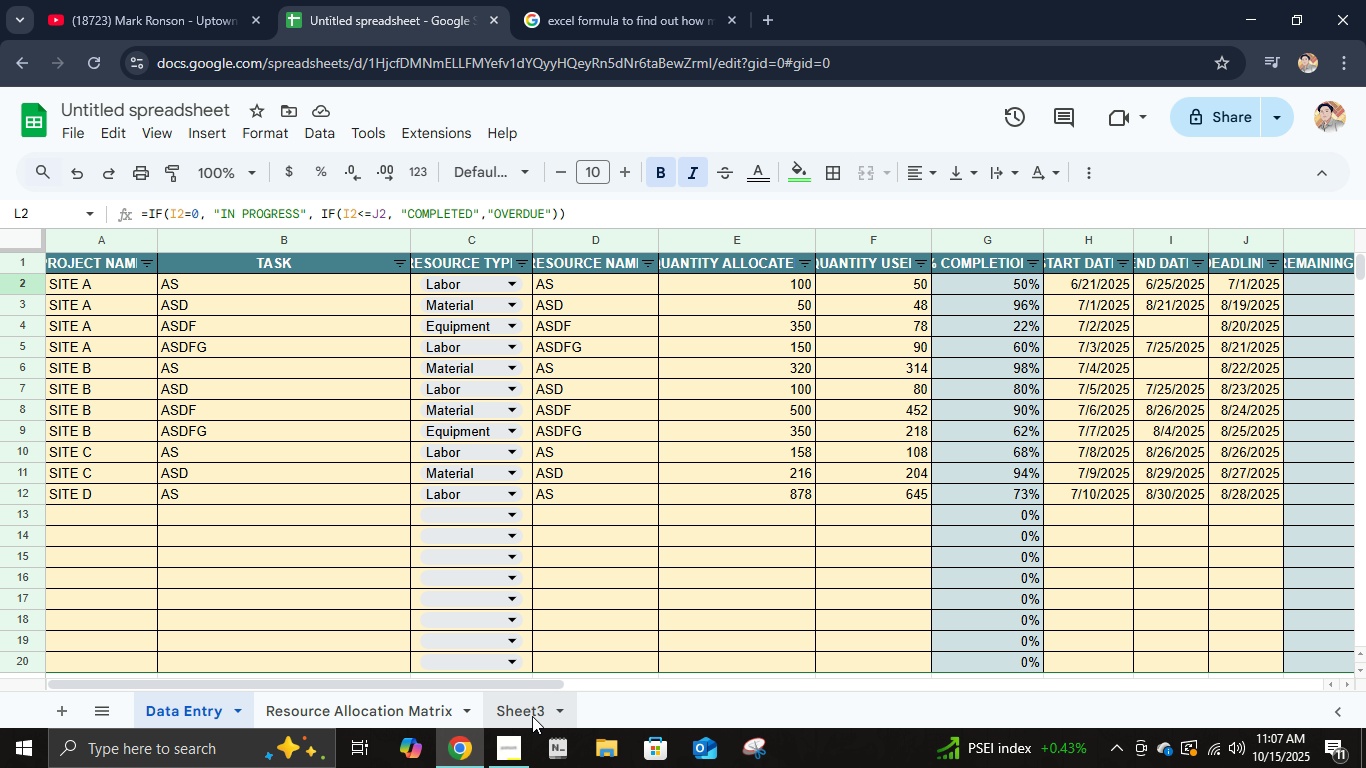 
left_click([848, 216])
 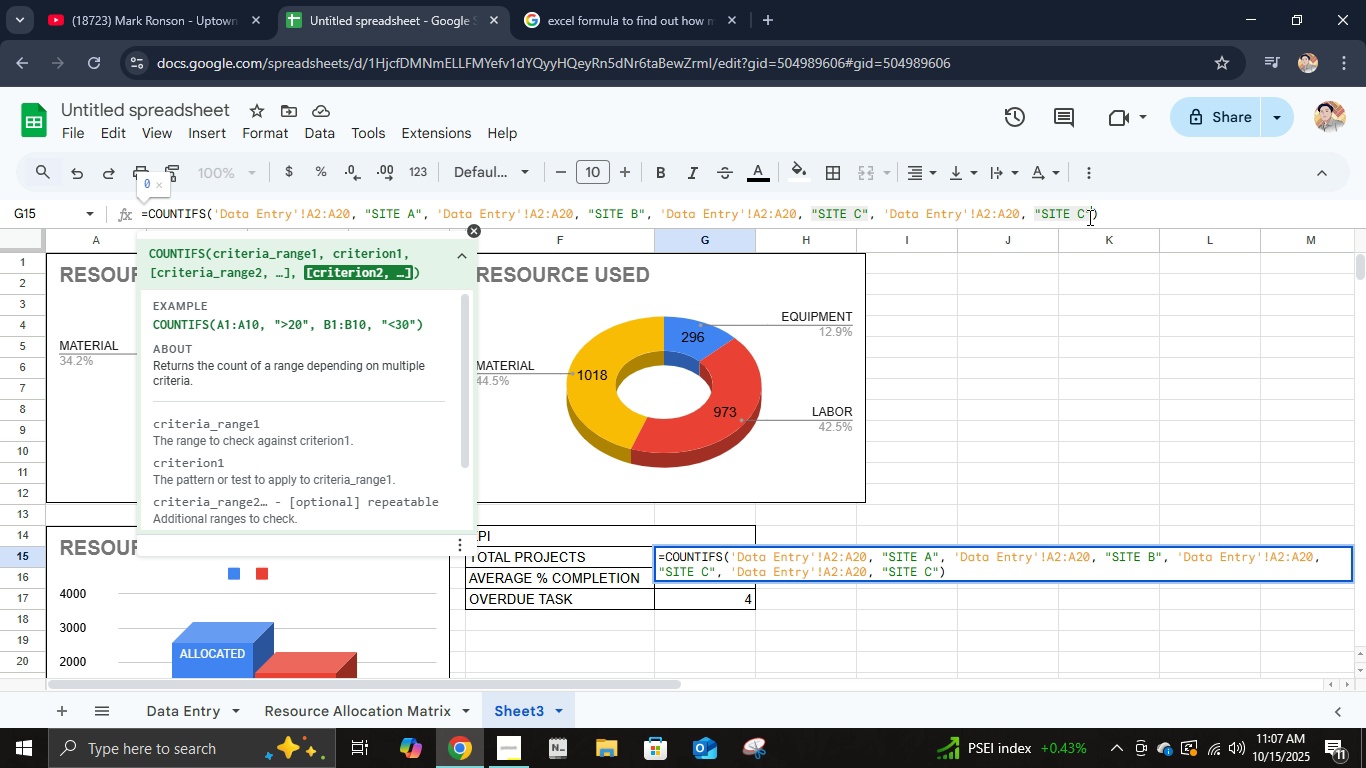 
left_click([1088, 217])
 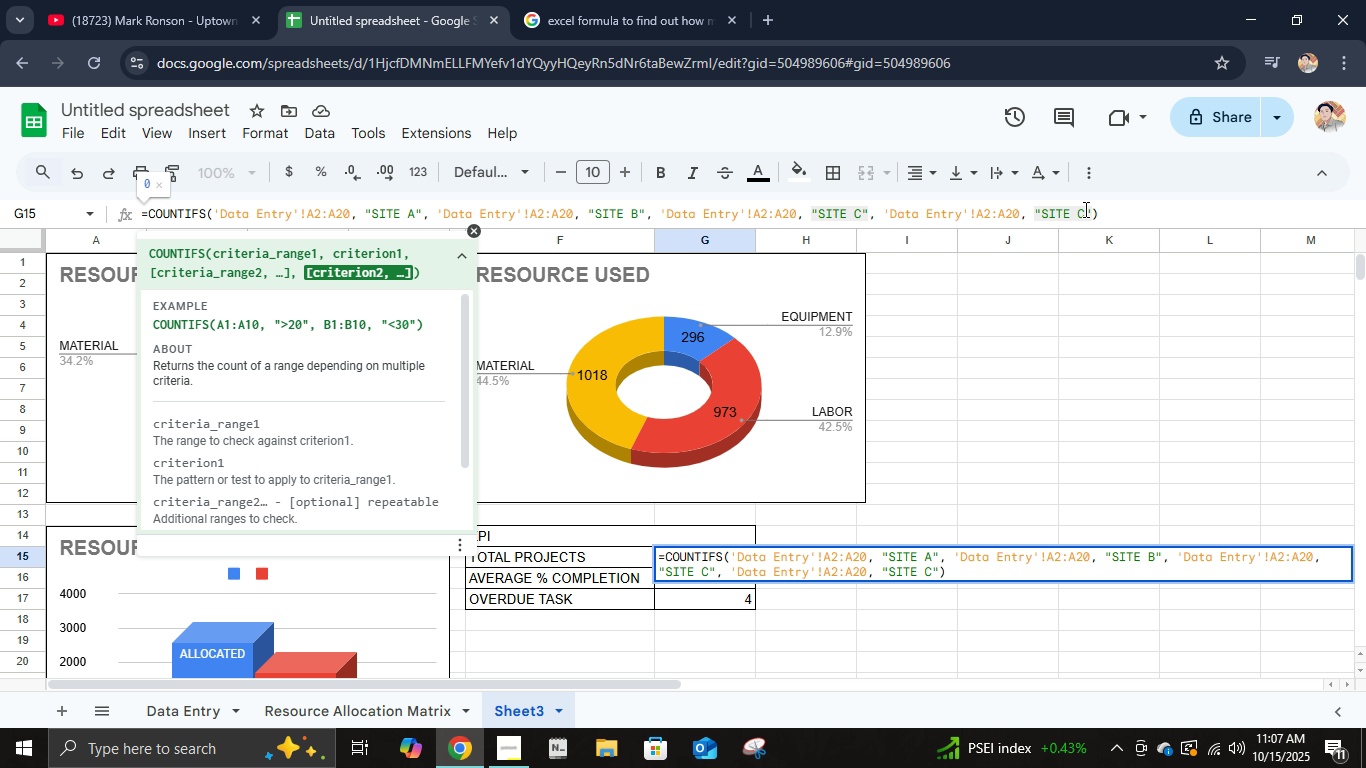 
left_click([1084, 209])
 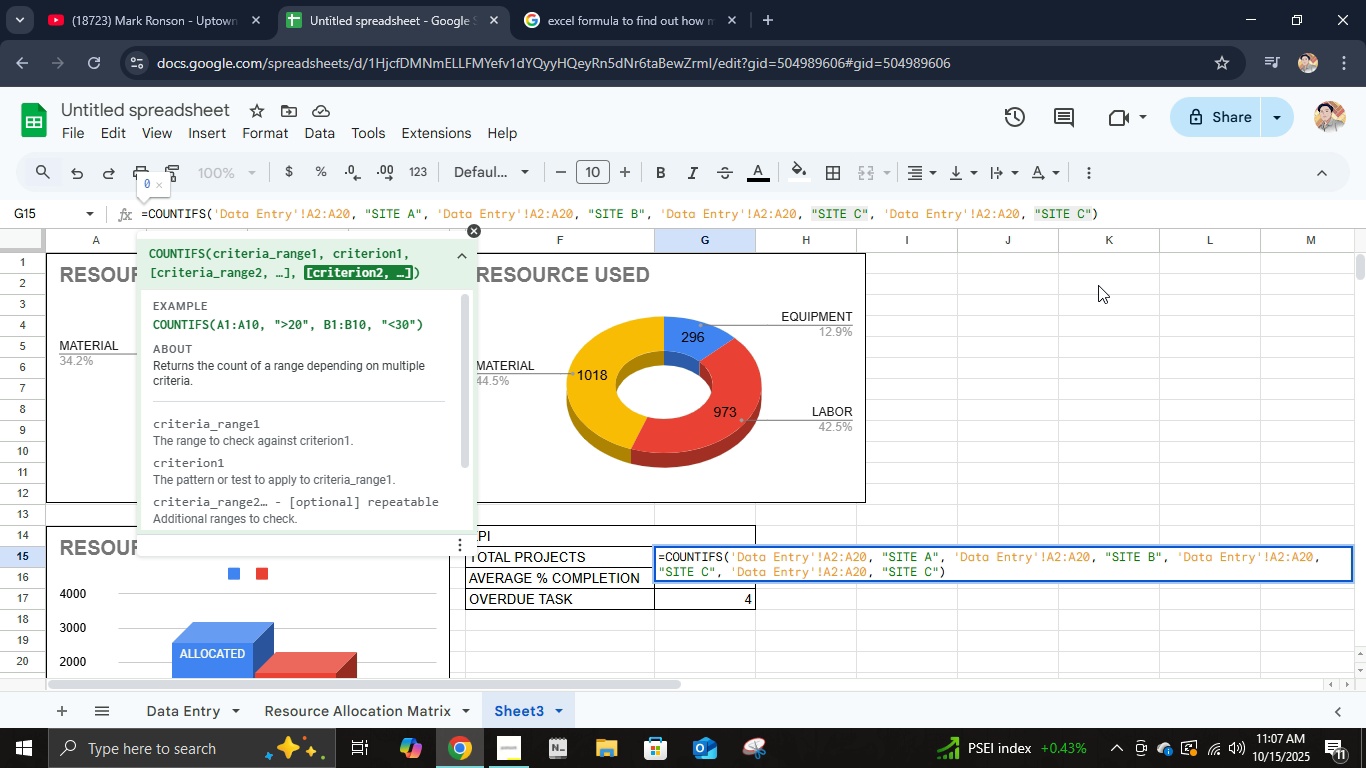 
key(Backspace)
 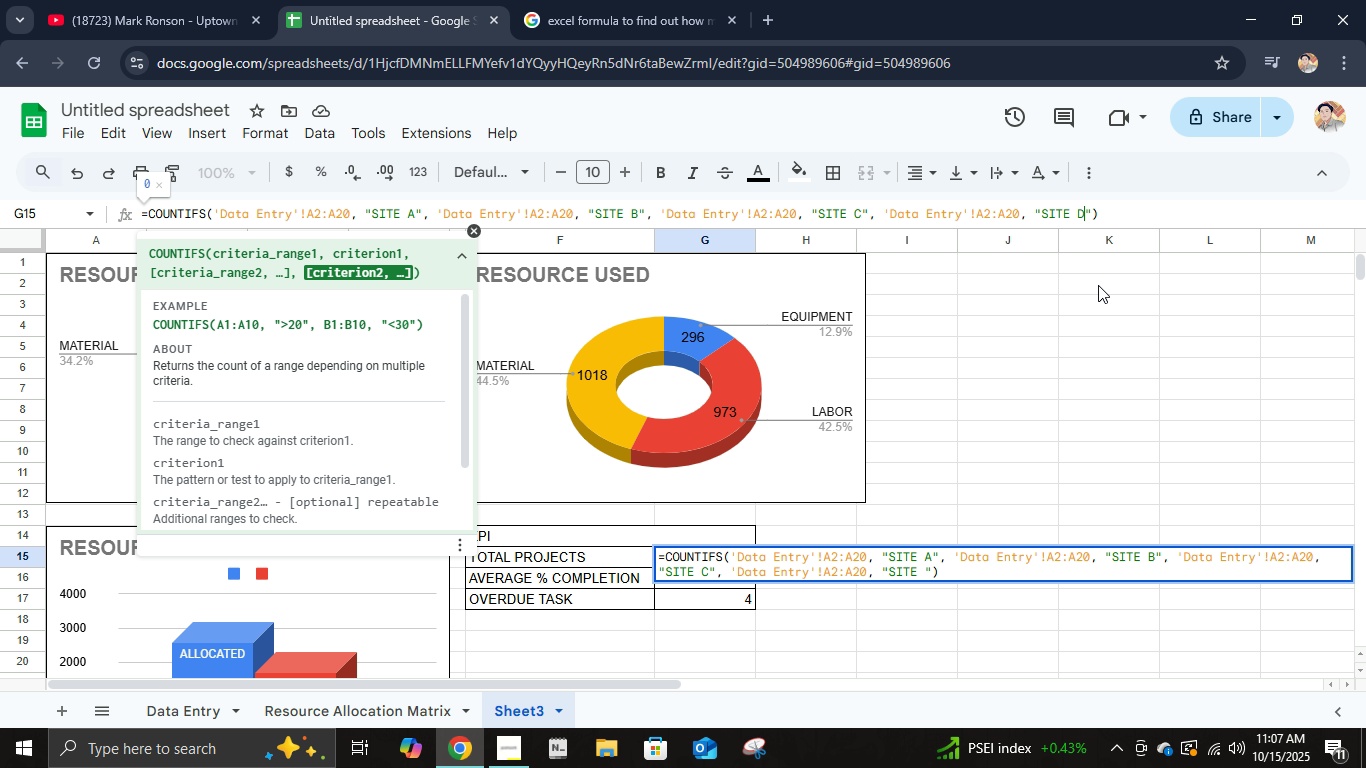 
key(D)
 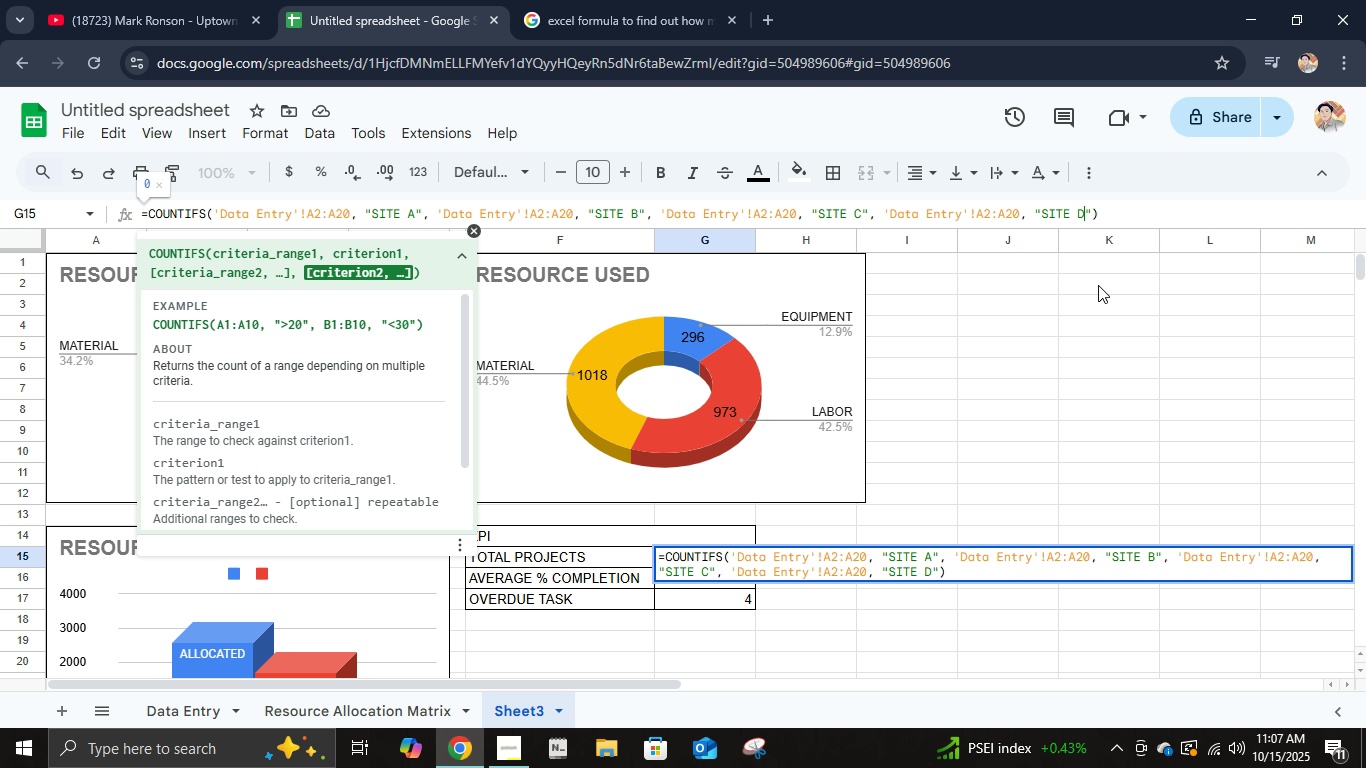 
key(Enter)
 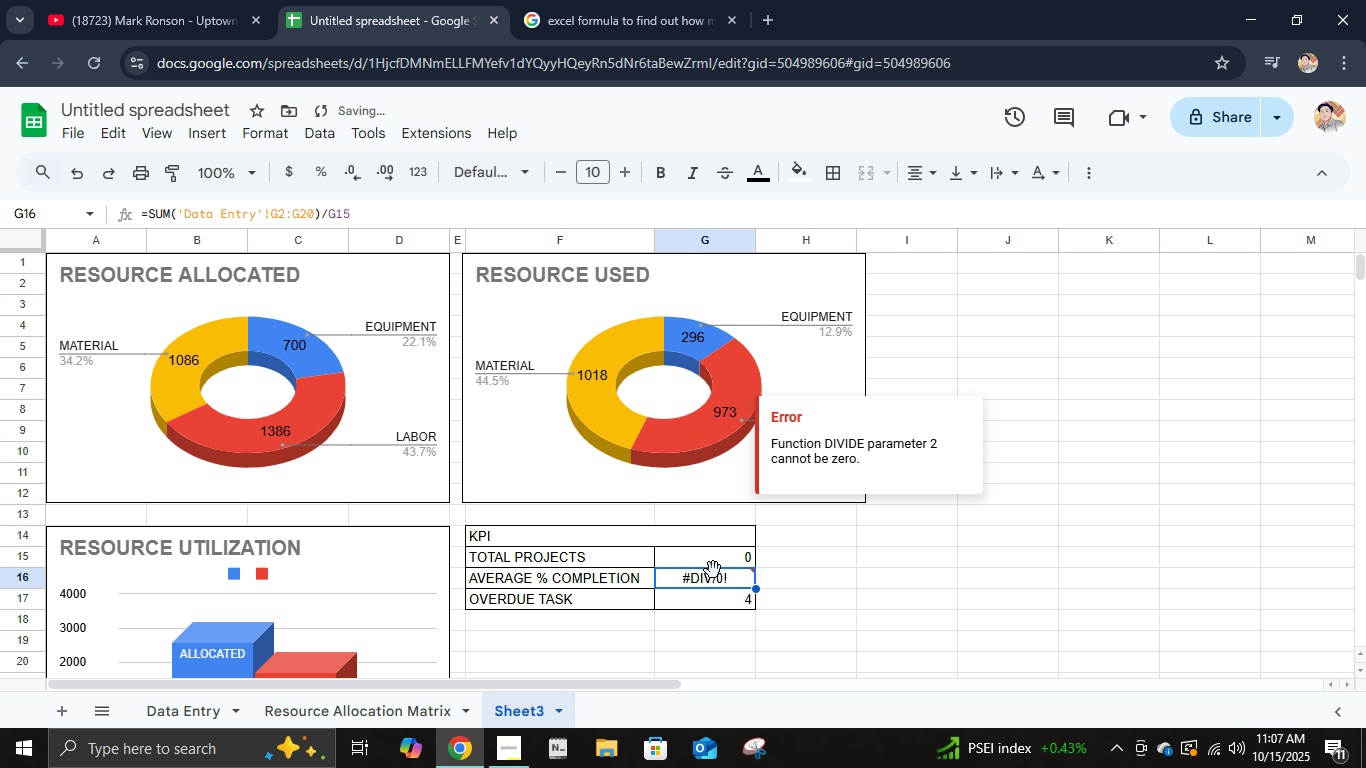 
left_click([705, 567])
 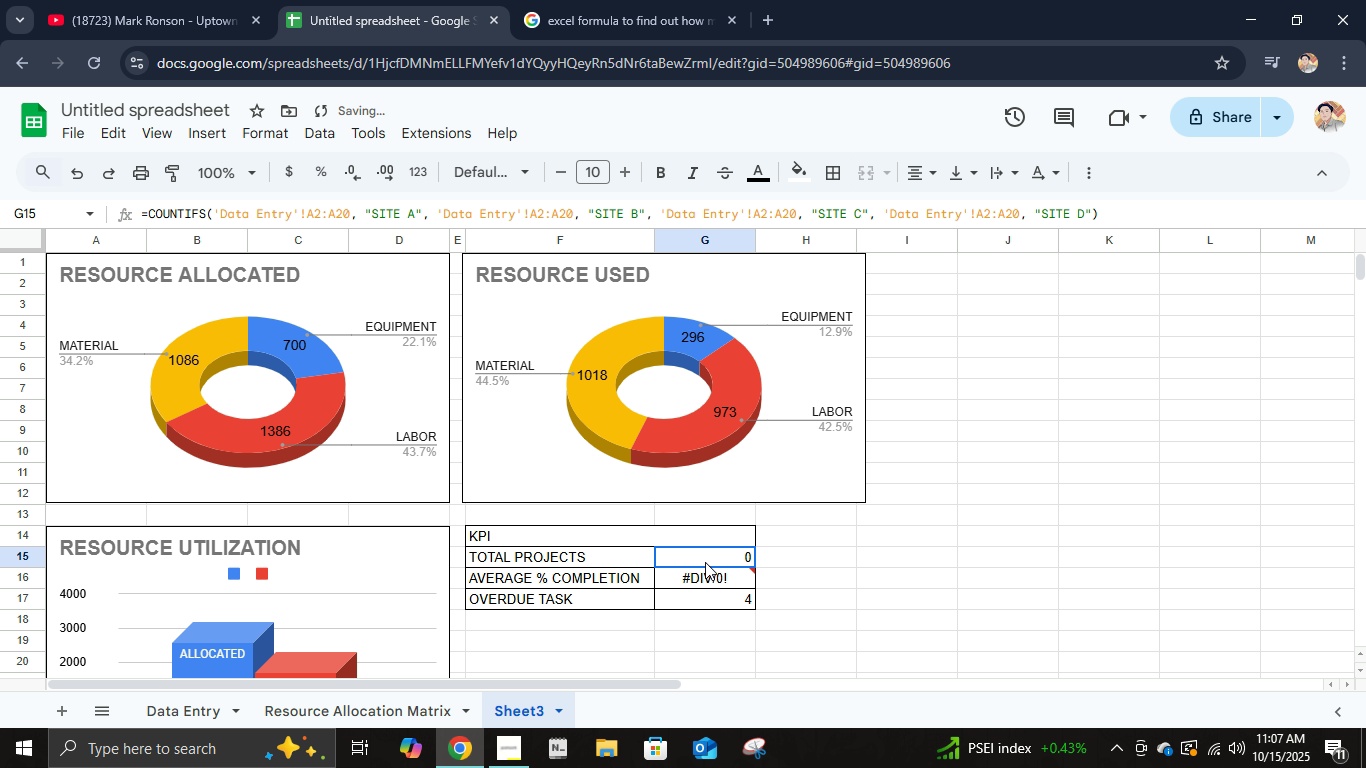 
left_click([705, 562])
 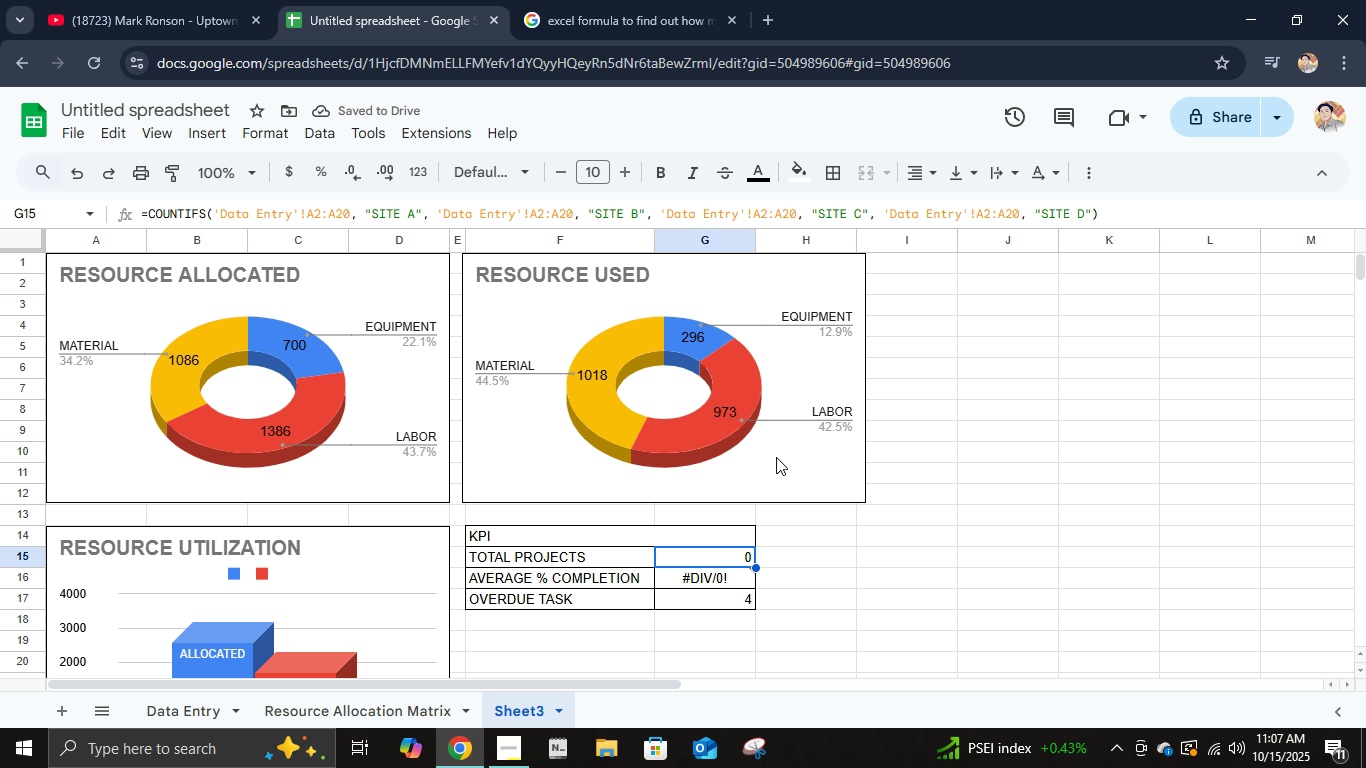 
key(Delete)
 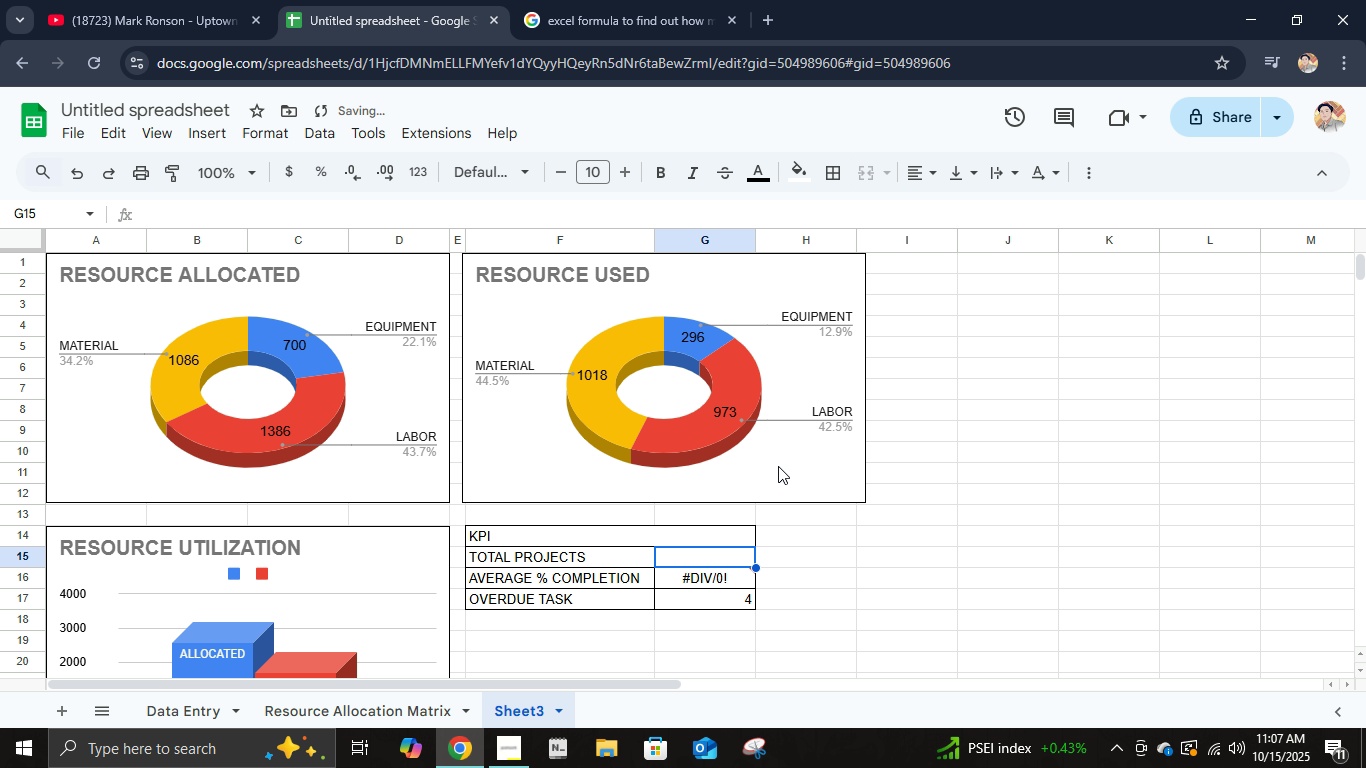 
key(Numpad9)
 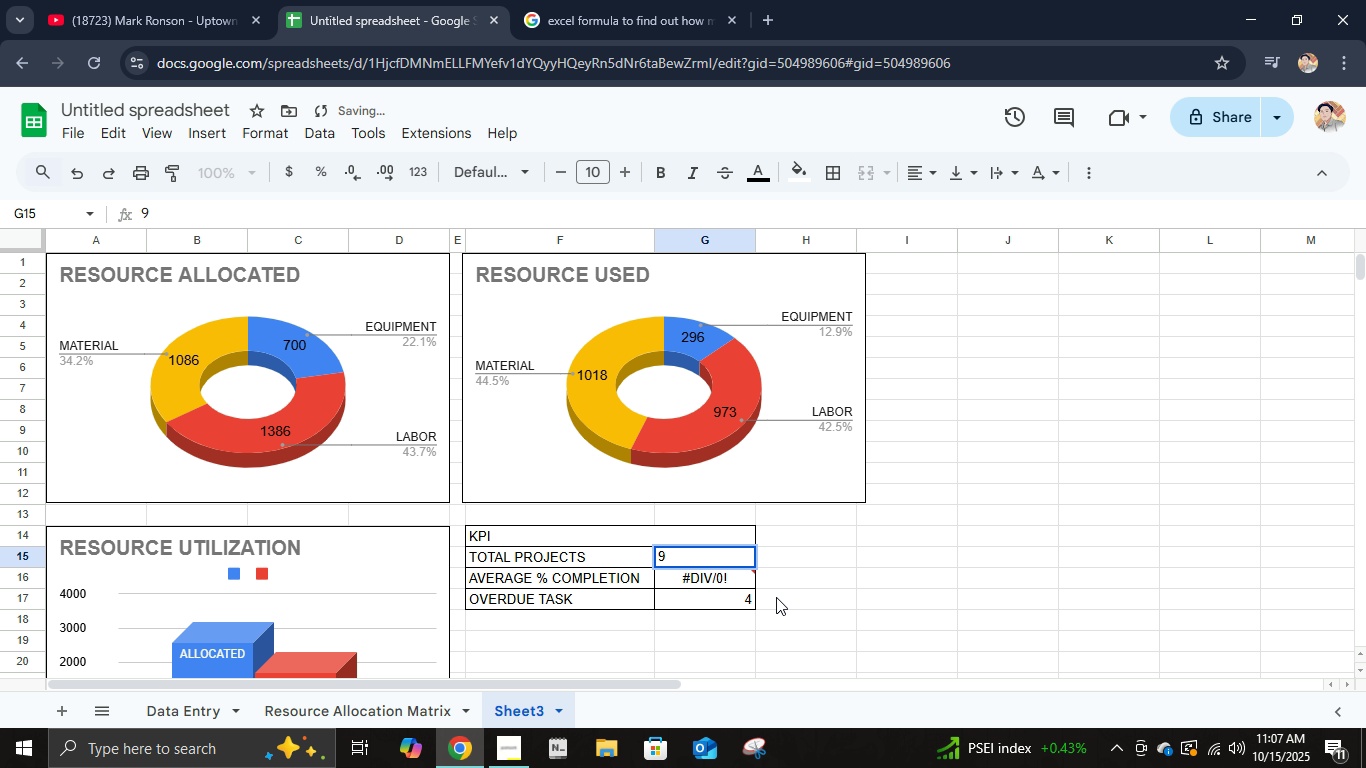 
left_click([776, 597])
 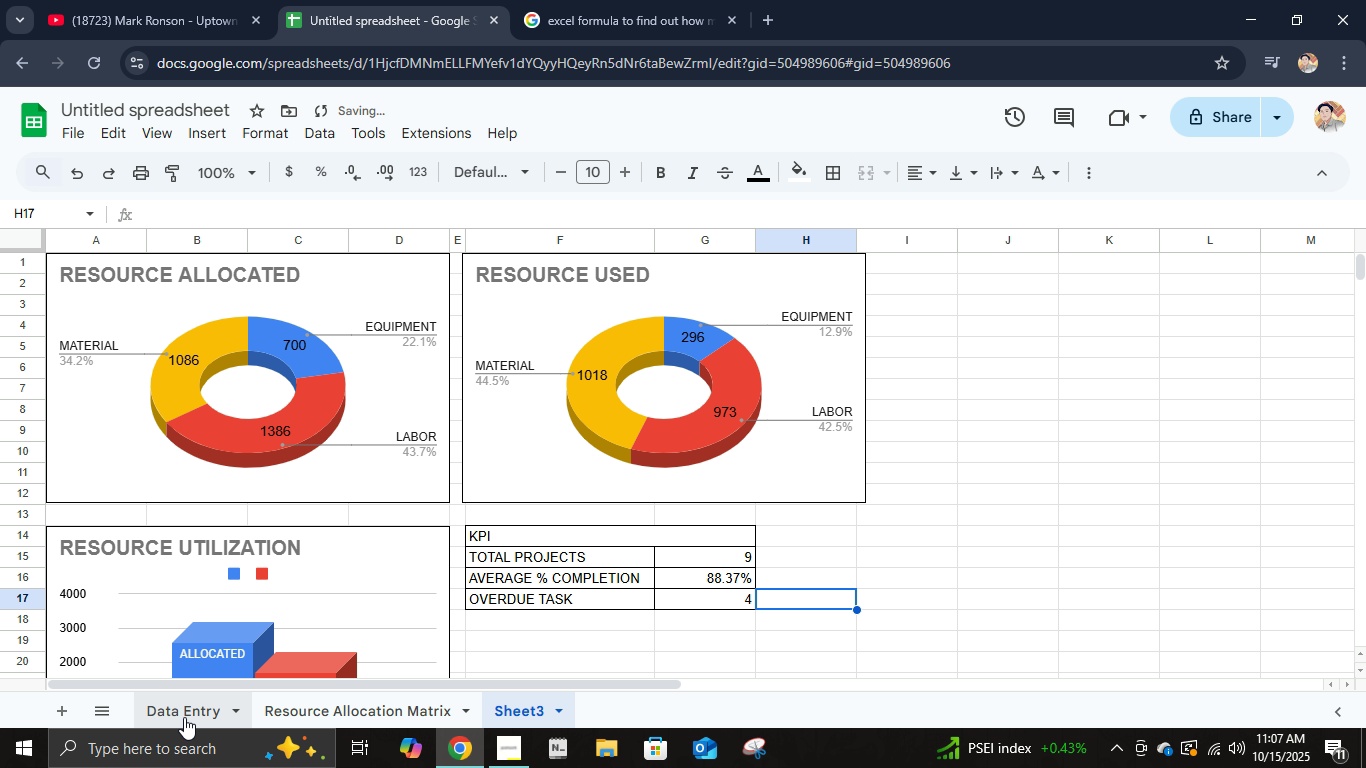 
left_click([184, 717])
 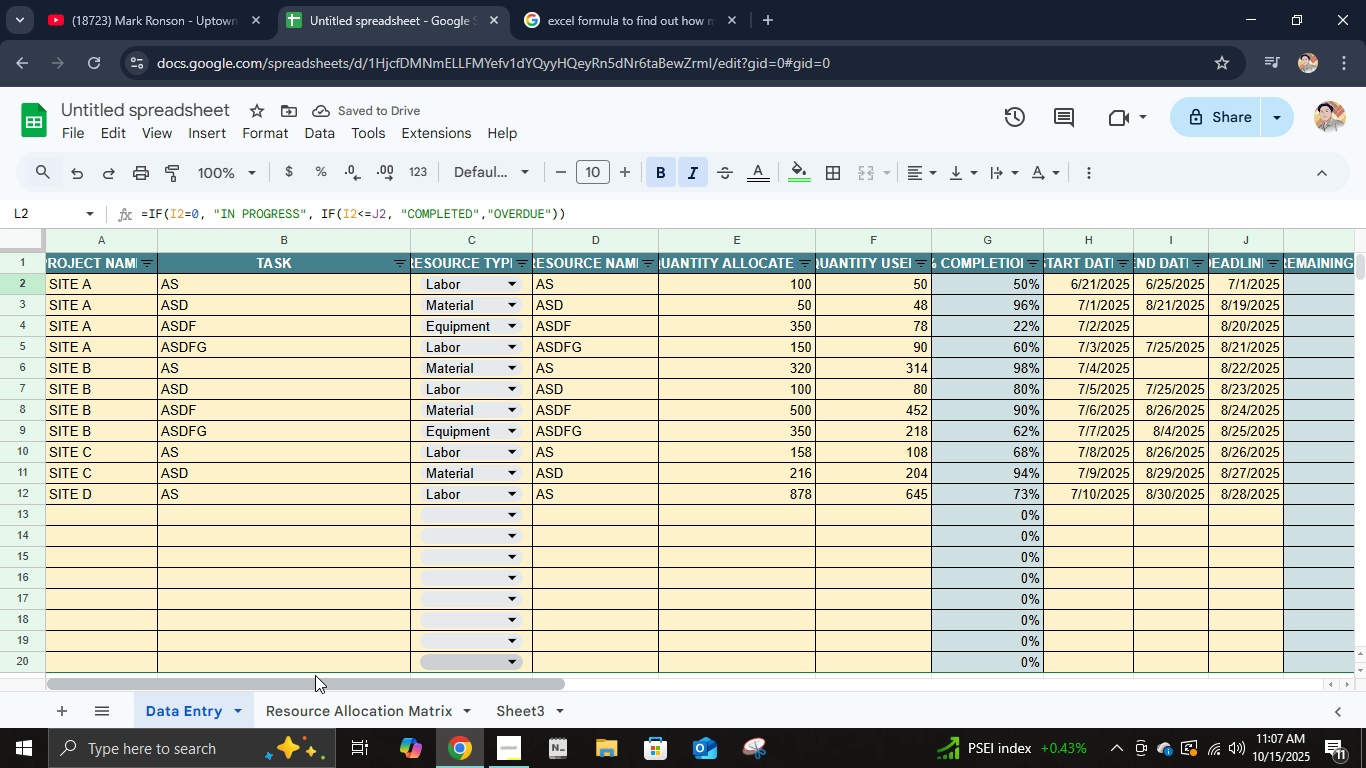 
scroll: coordinate [228, 624], scroll_direction: down, amount: 2.0
 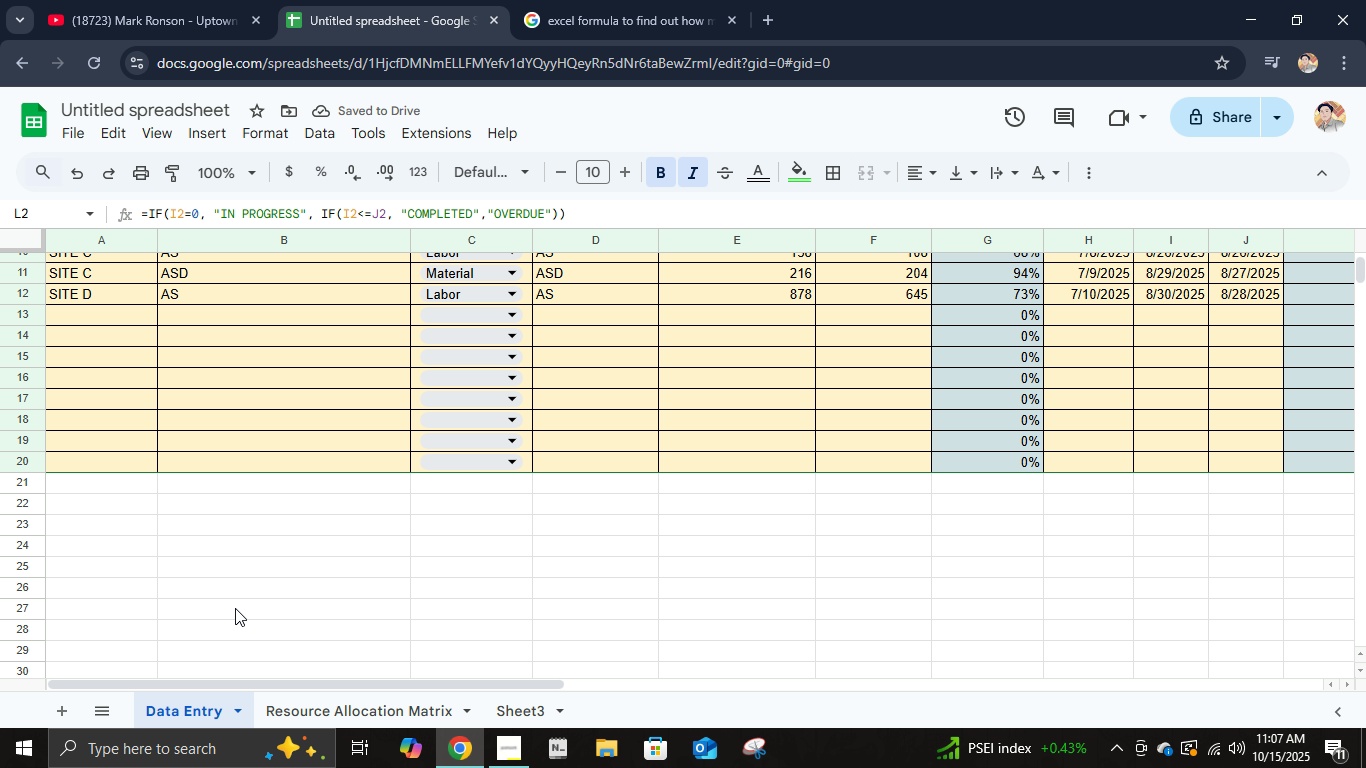 
scroll: coordinate [235, 607], scroll_direction: up, amount: 6.0
 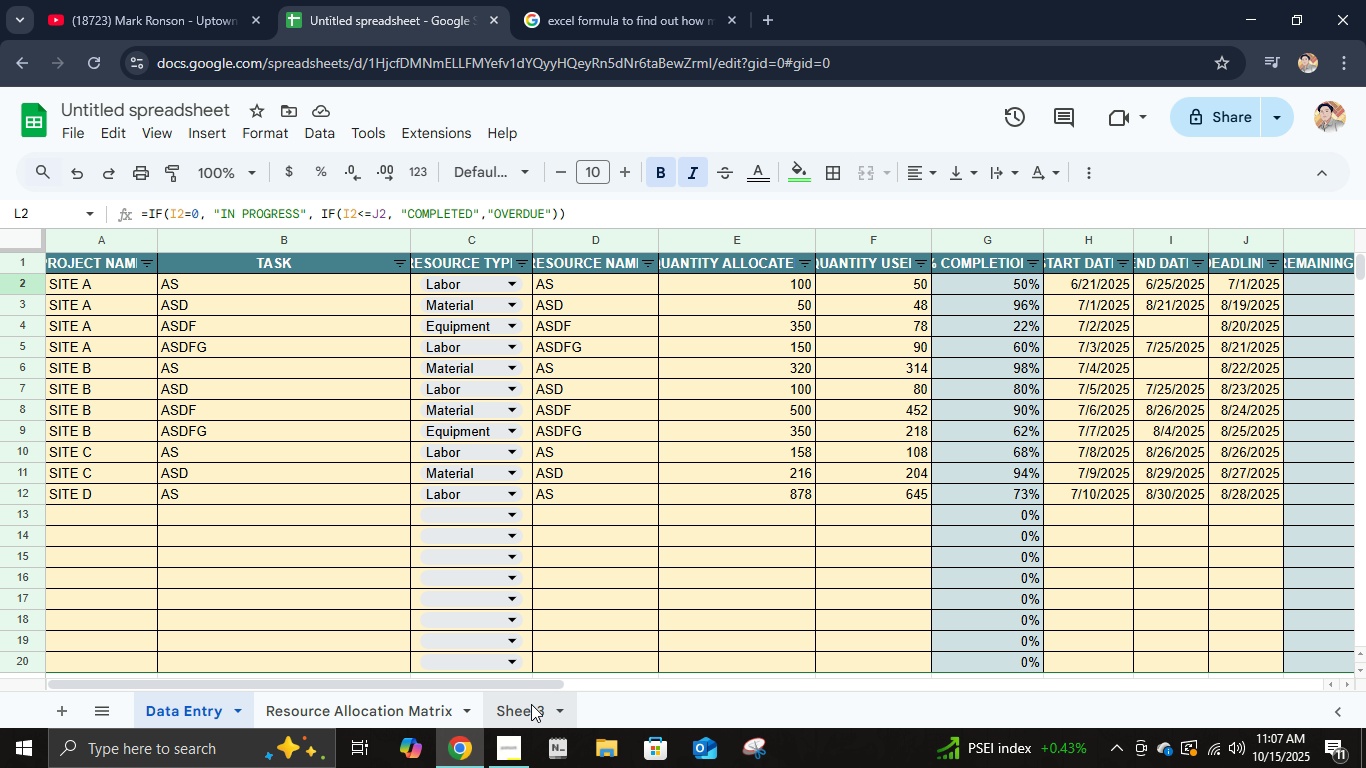 
left_click([531, 704])
 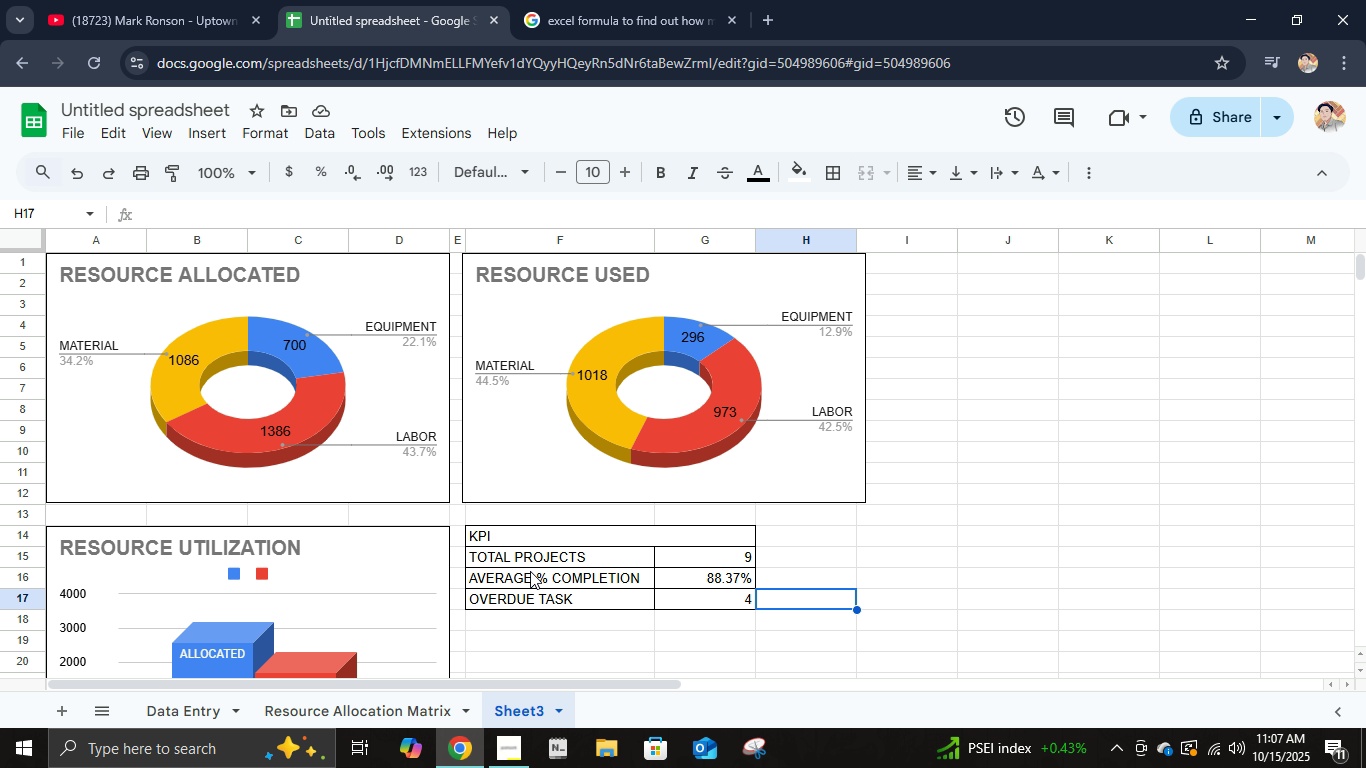 
left_click([528, 562])
 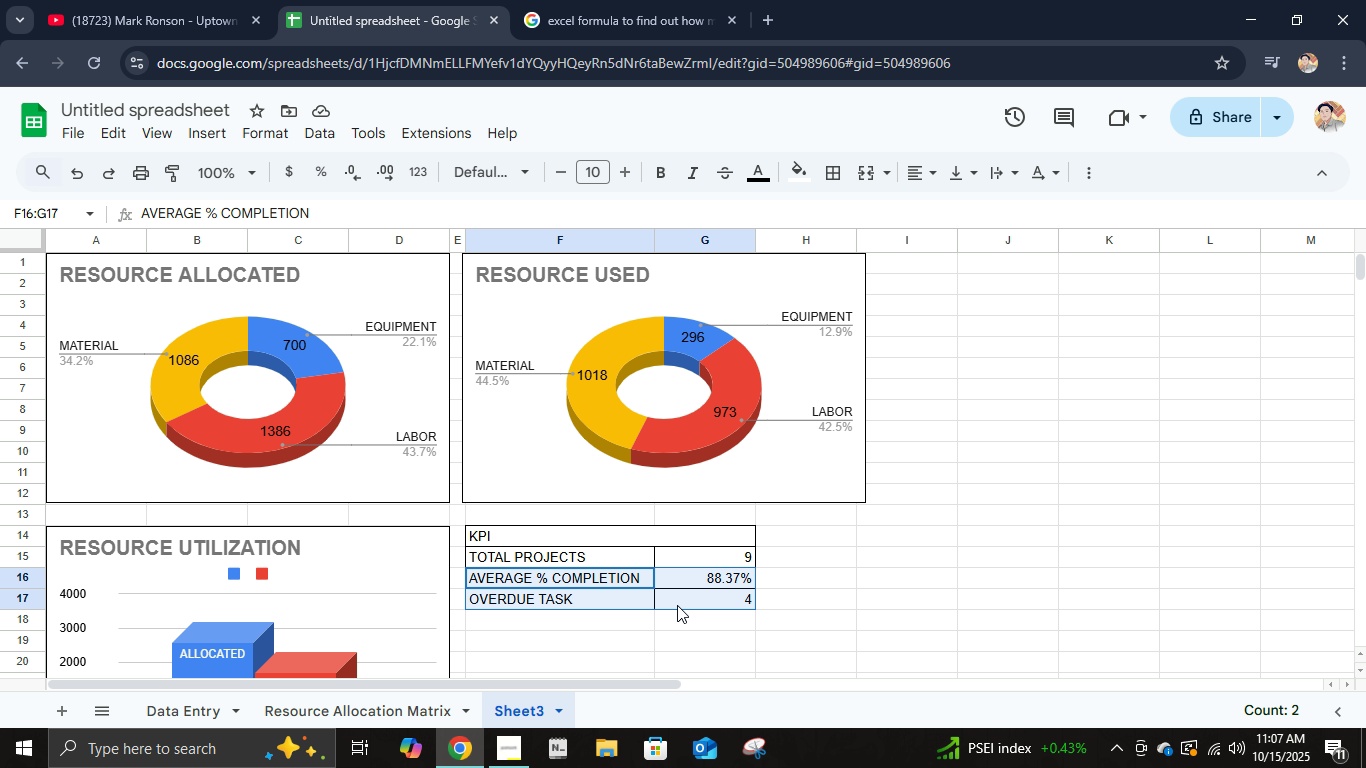 
key(Control+Z)
 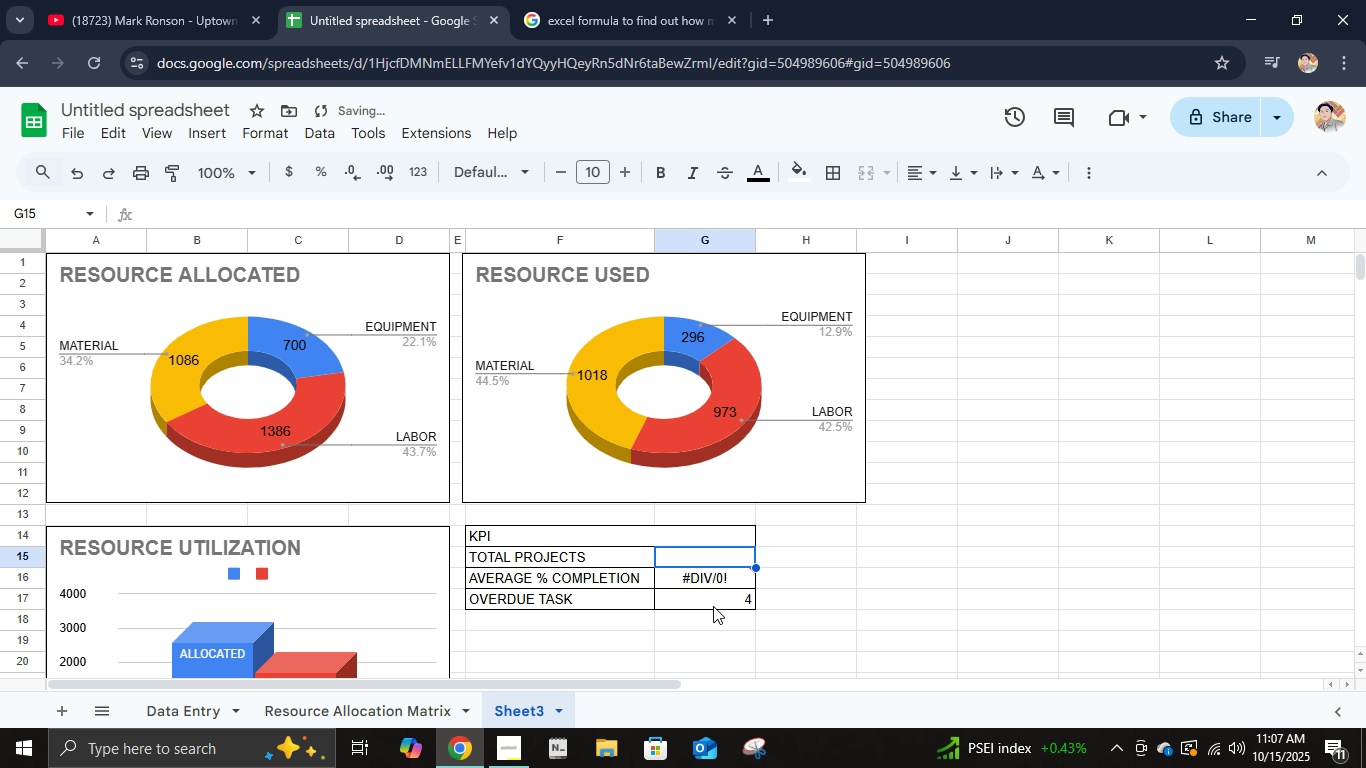 
key(Control+X)
 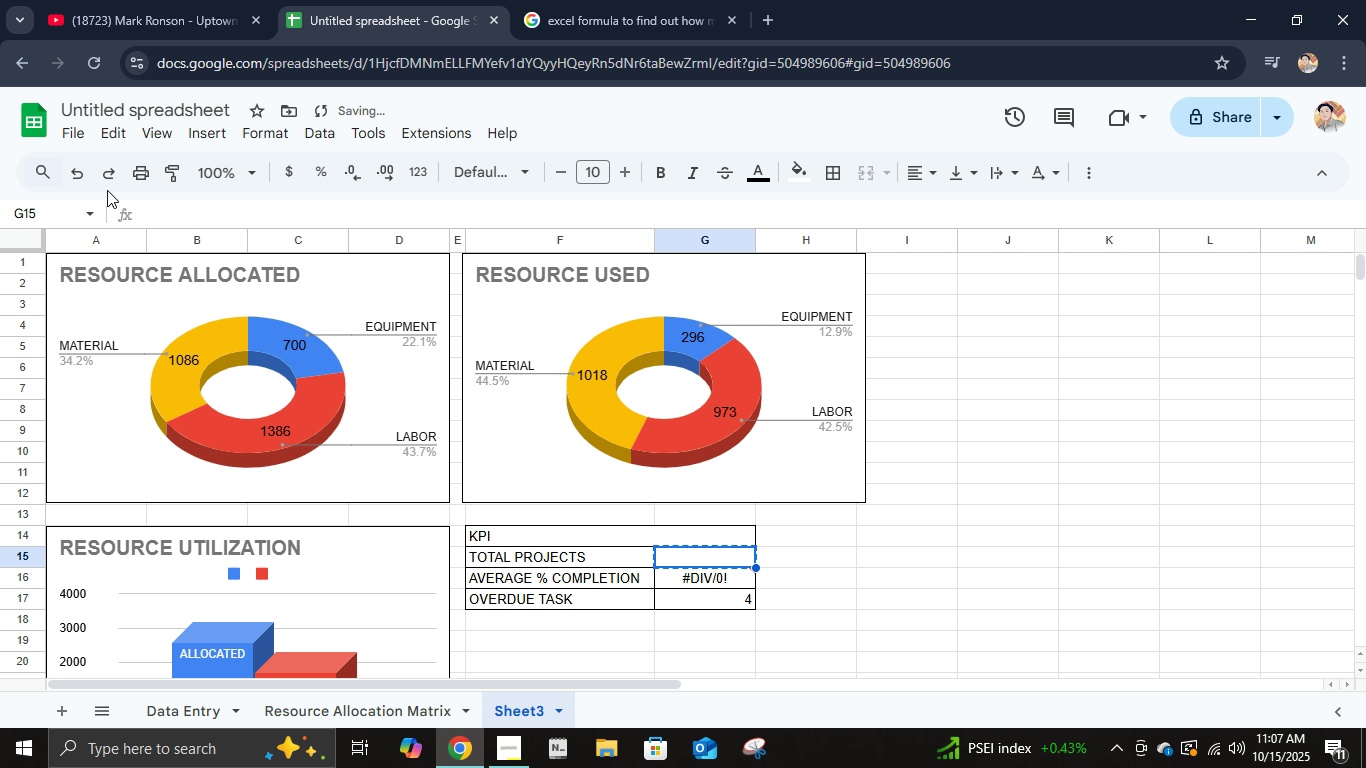 
left_click([117, 179])
 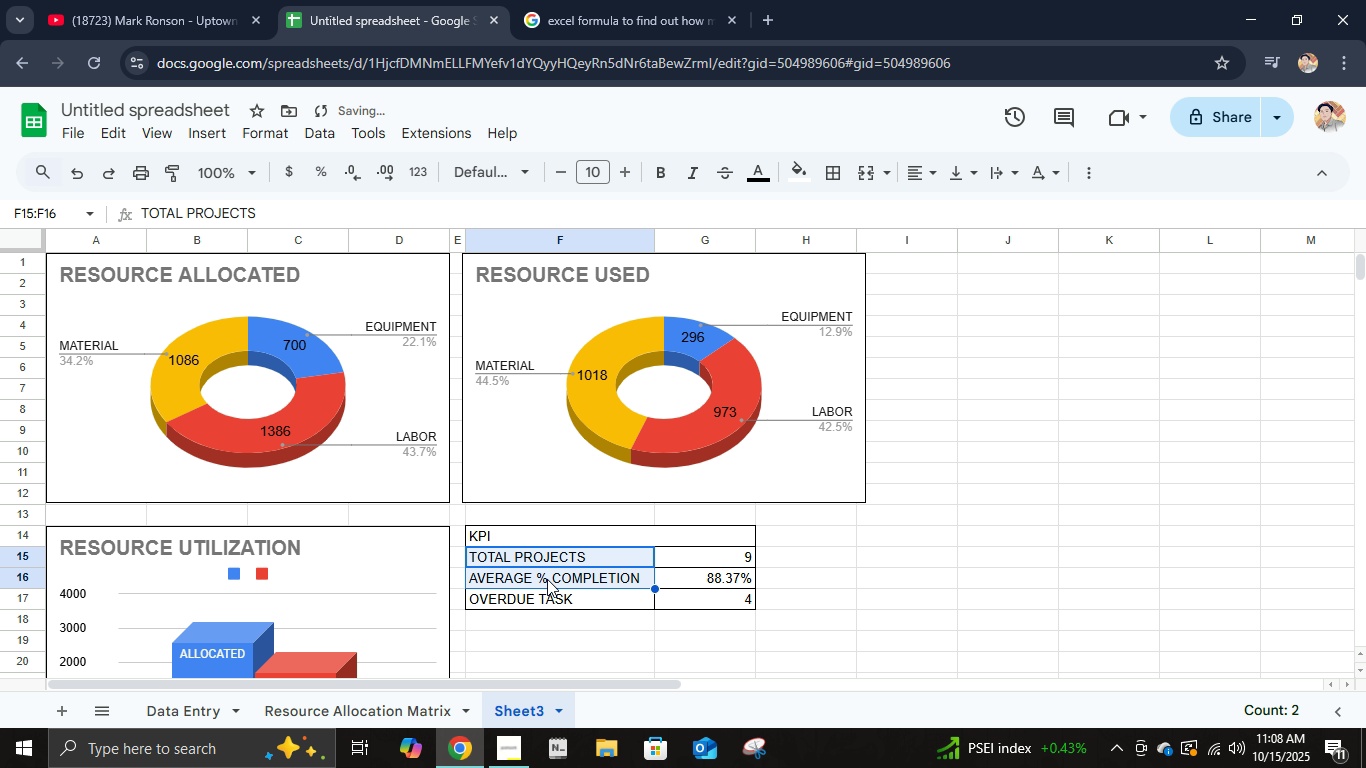 
left_click([546, 588])
 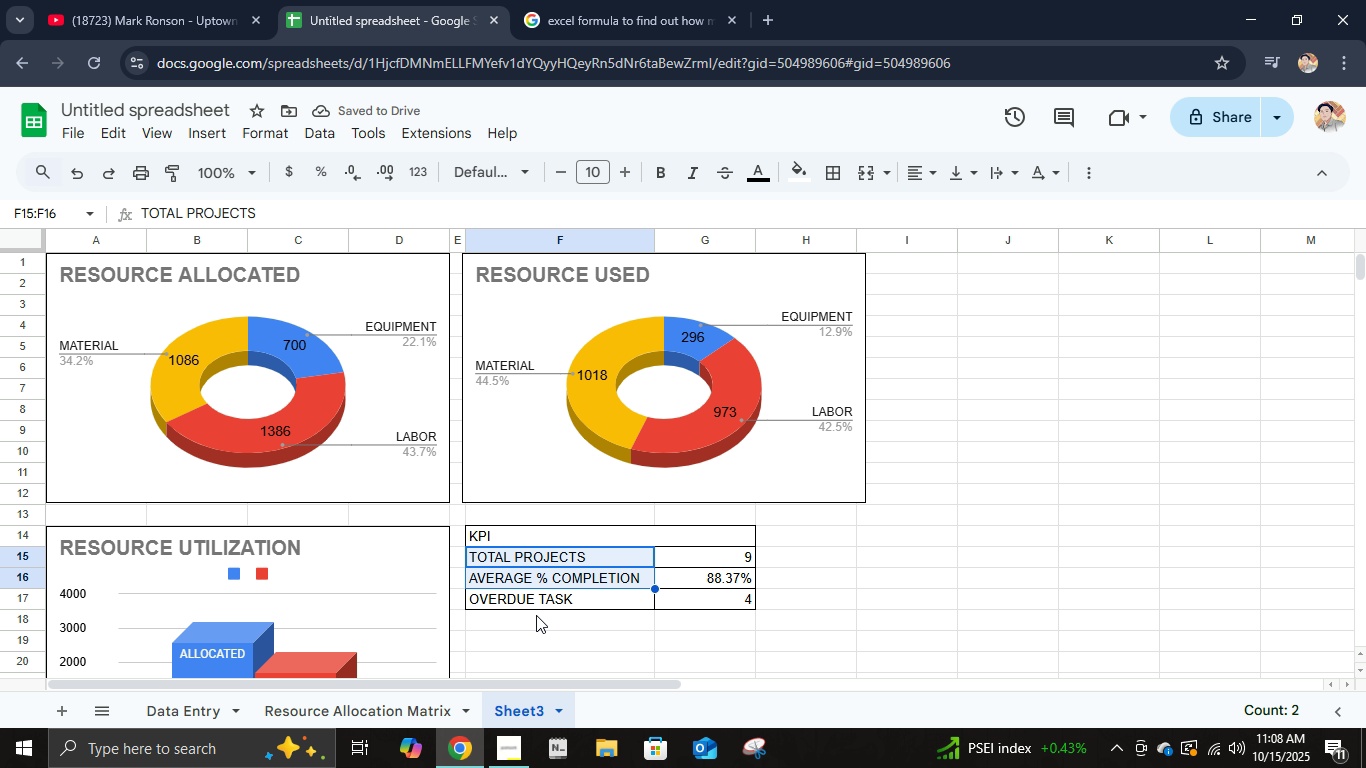 
left_click([537, 615])
 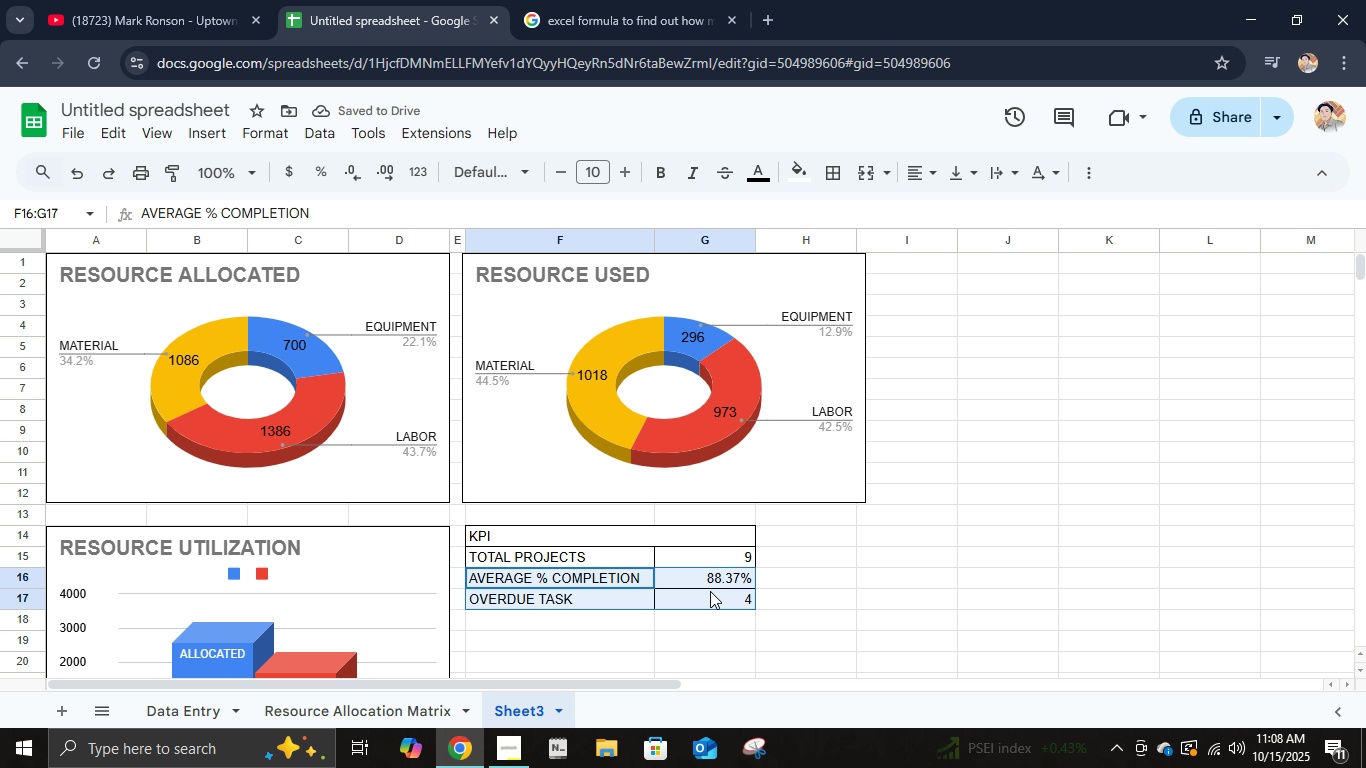 
key(Control+X)
 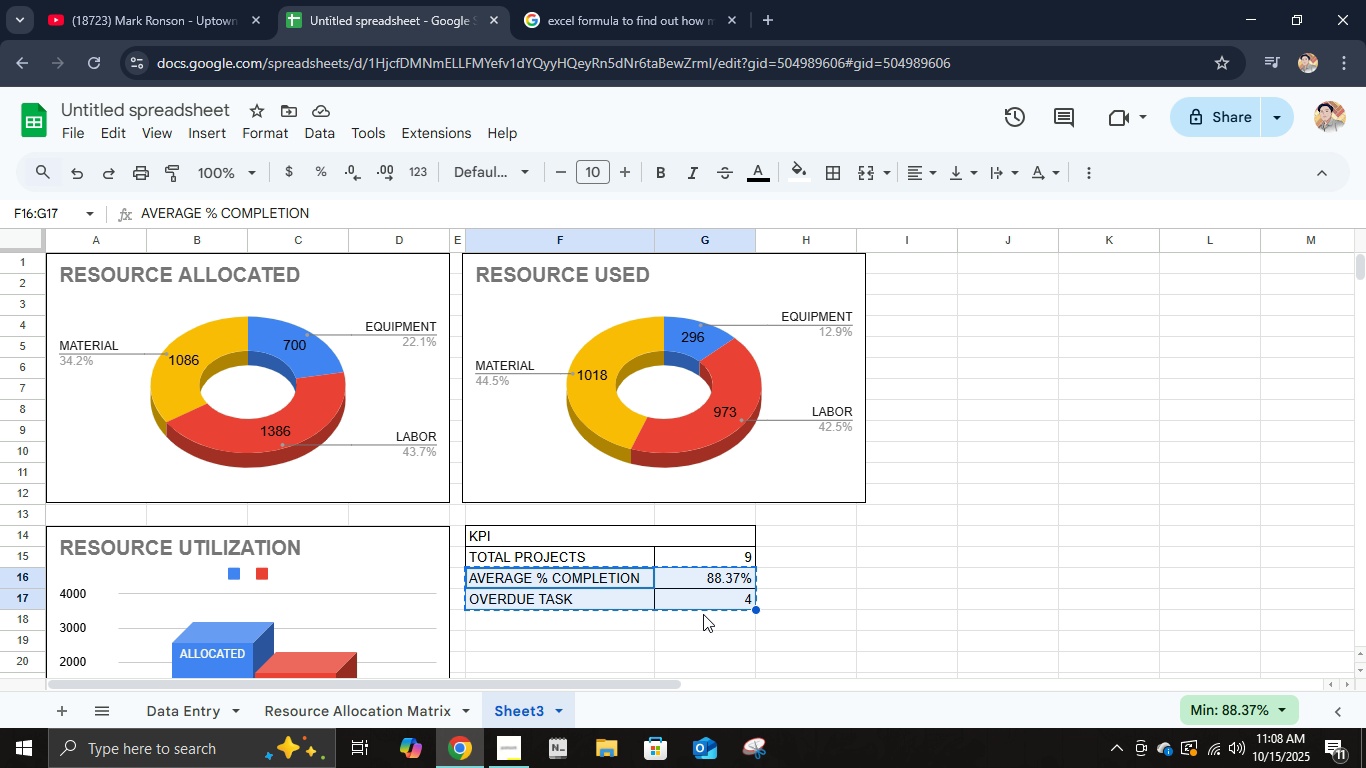 
scroll: coordinate [703, 614], scroll_direction: down, amount: 1.0
 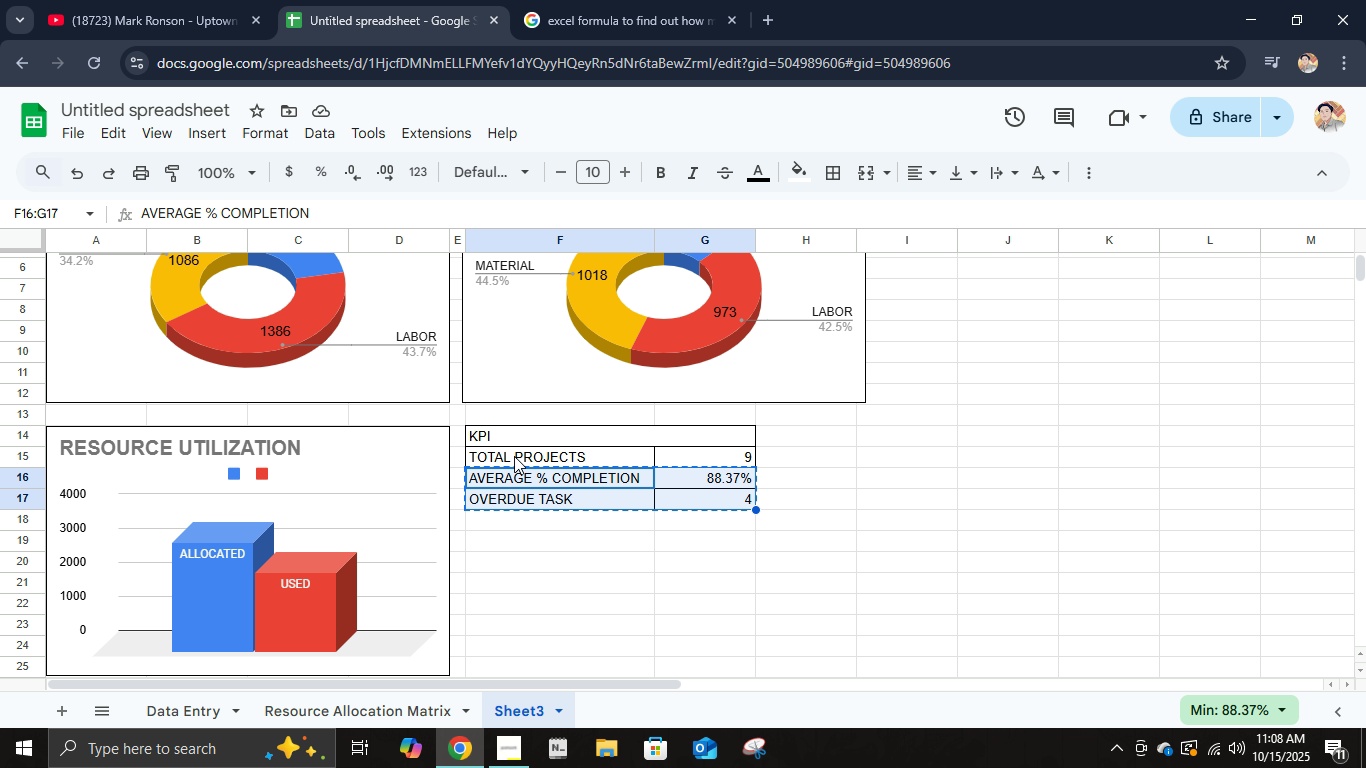 
left_click([515, 456])
 